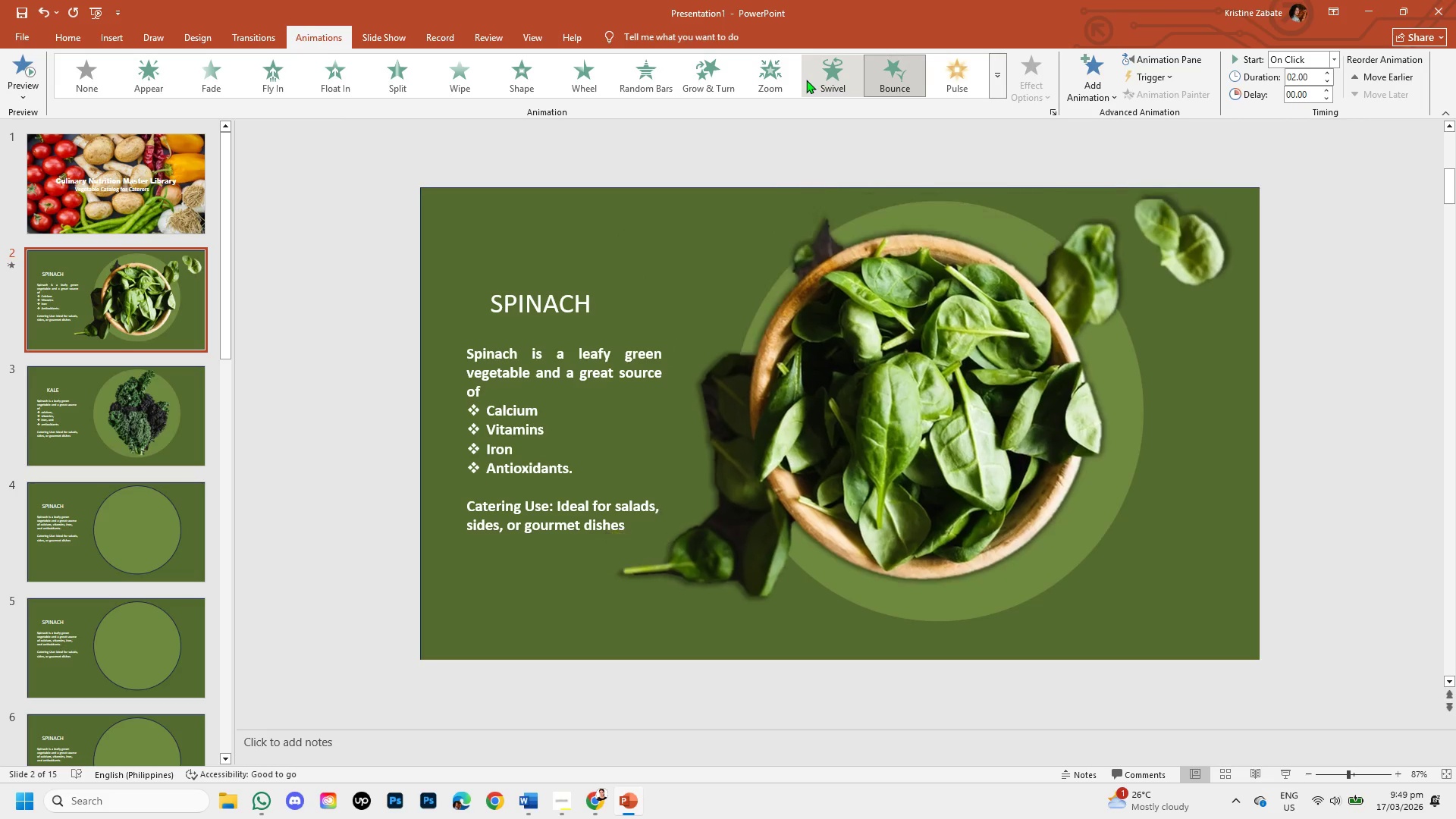 
left_click([817, 80])
 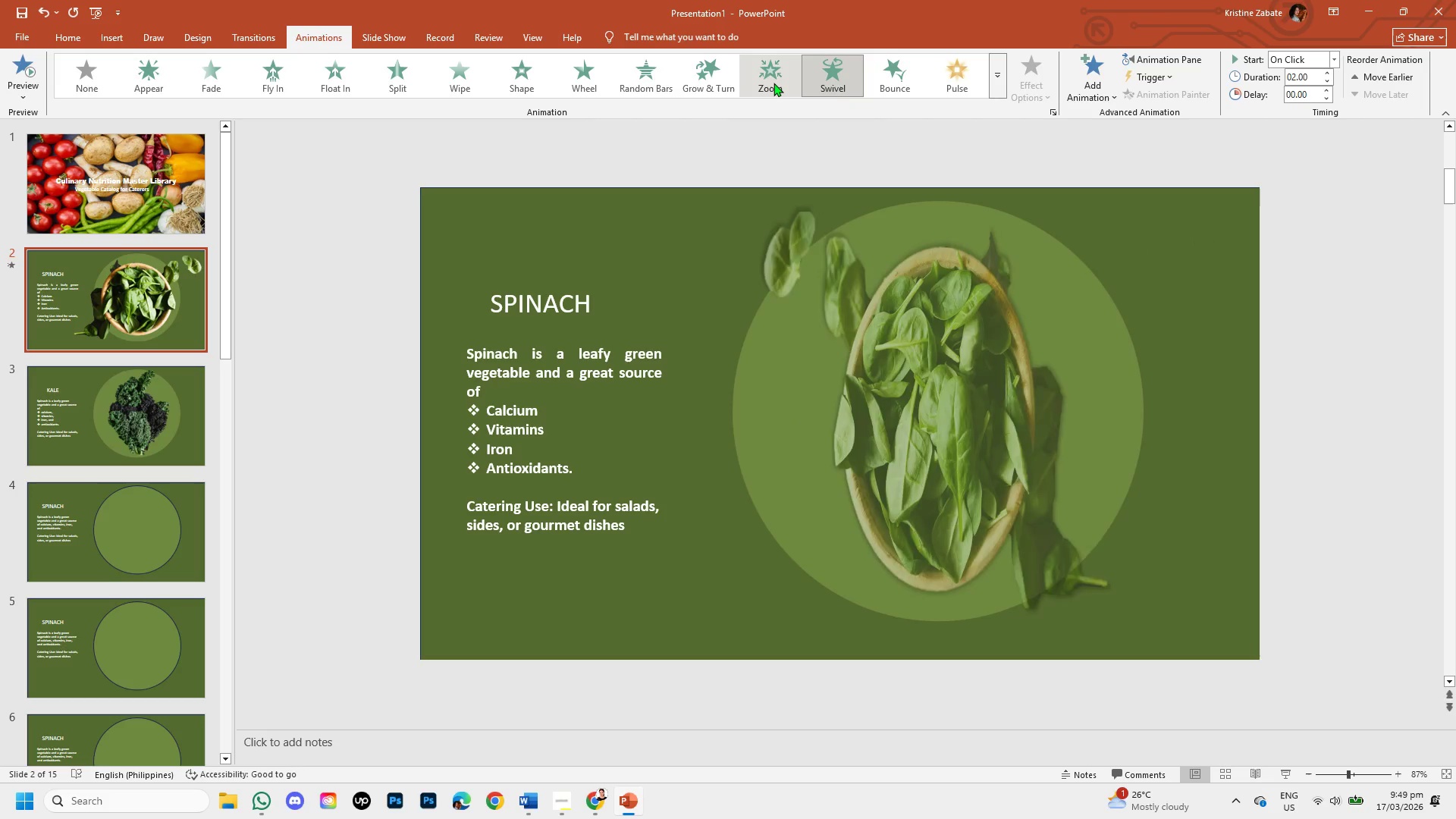 
left_click([774, 83])
 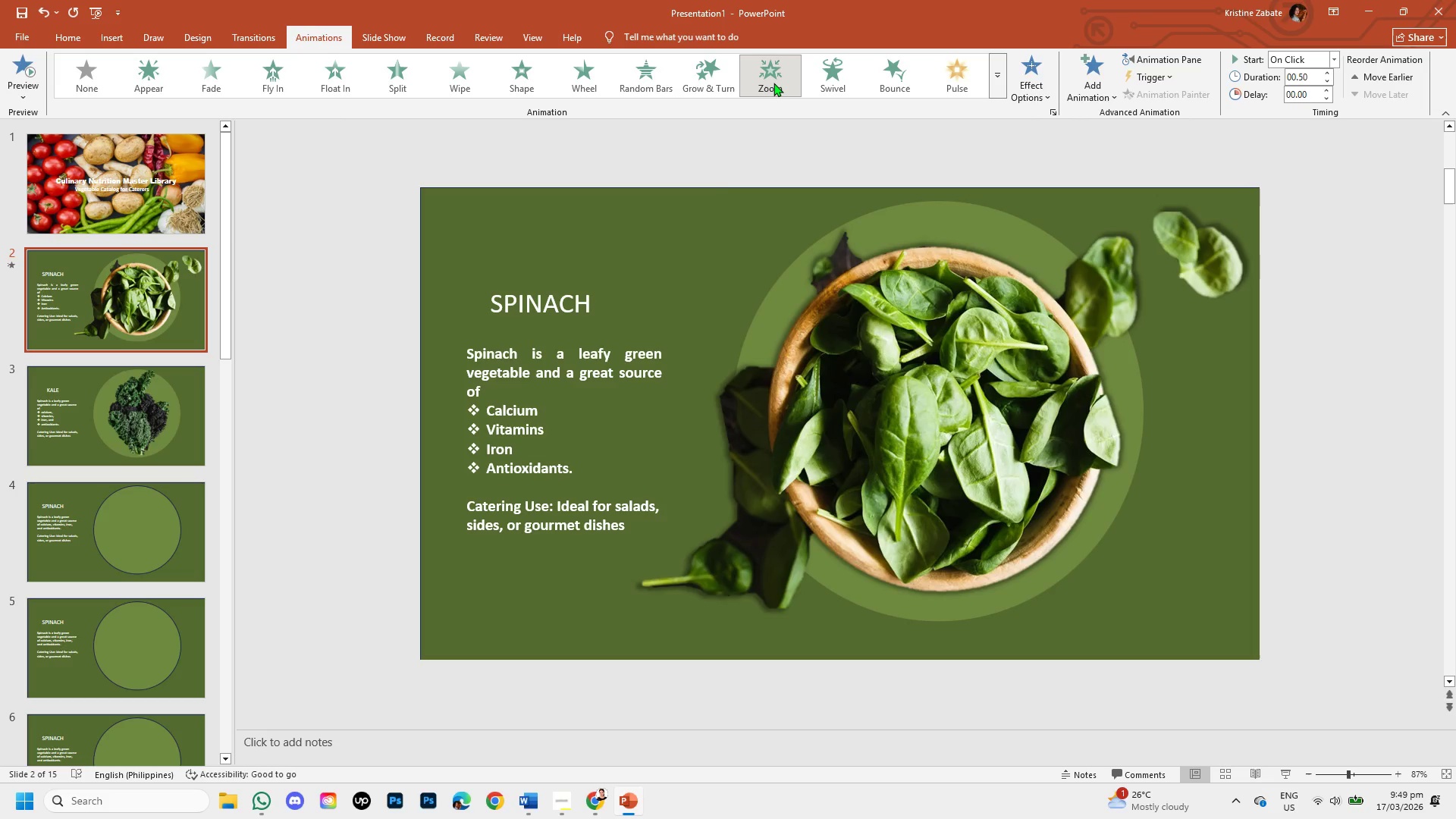 
left_click([774, 83])
 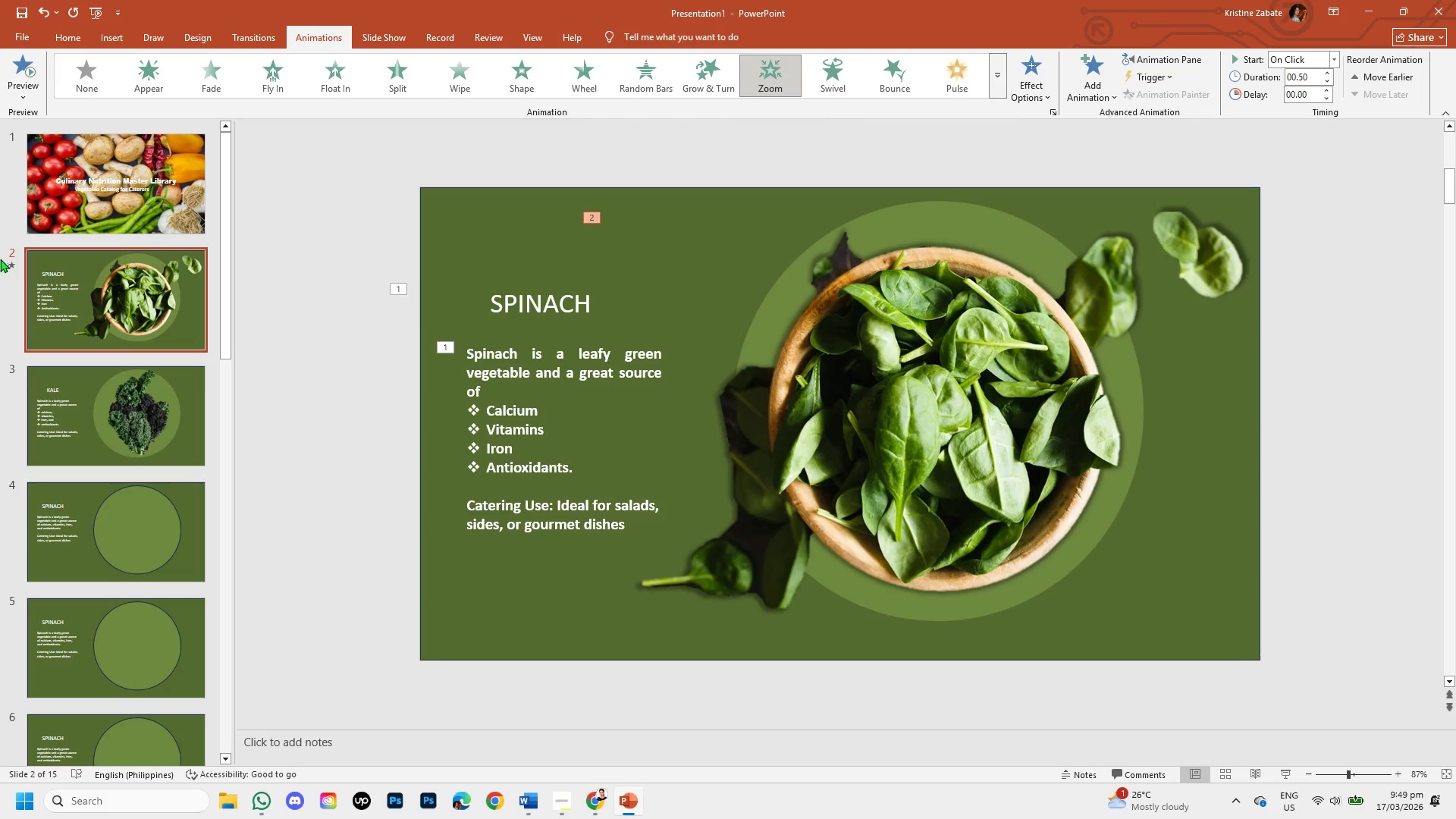 
left_click([49, 191])
 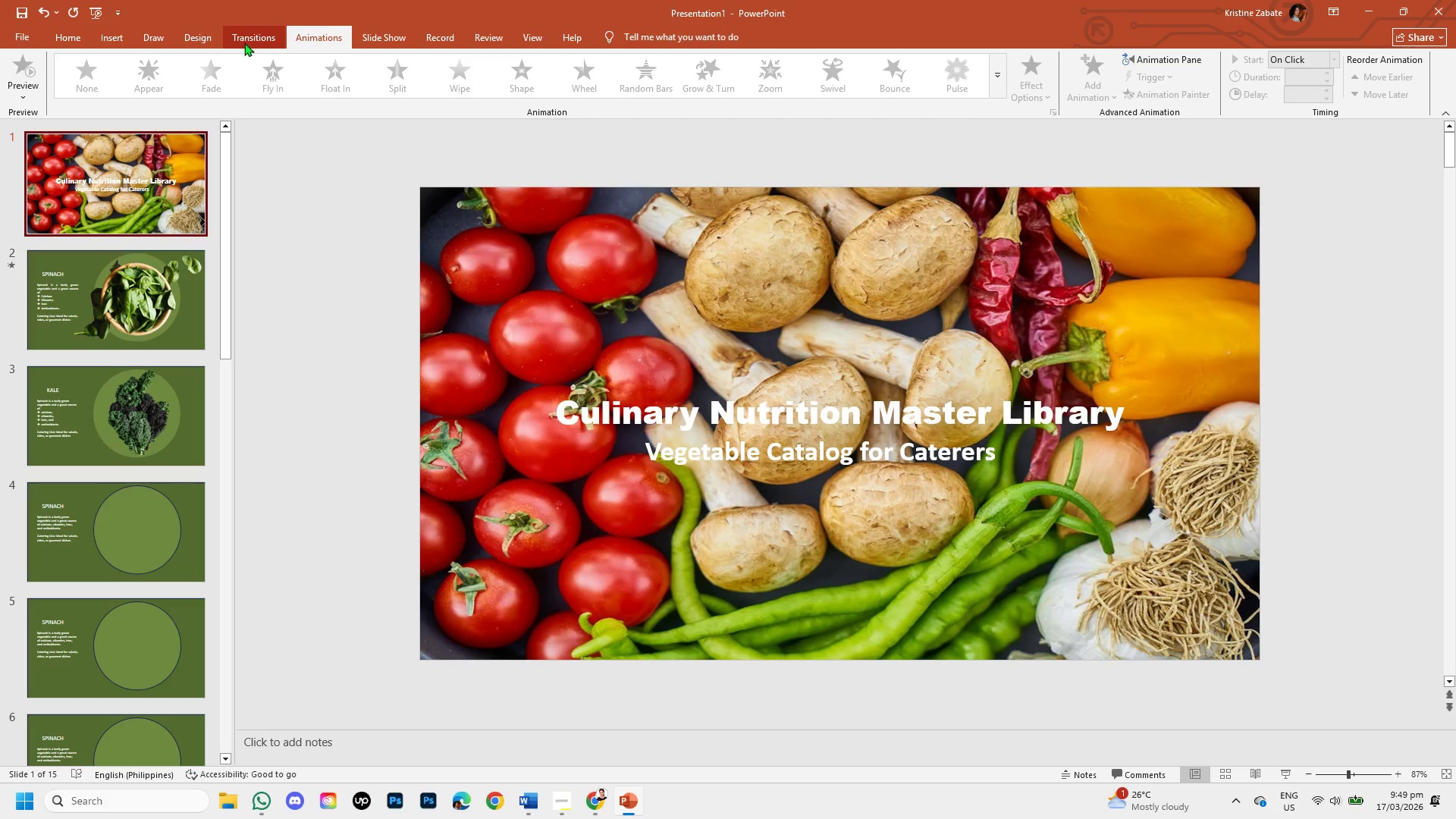 
left_click([250, 31])
 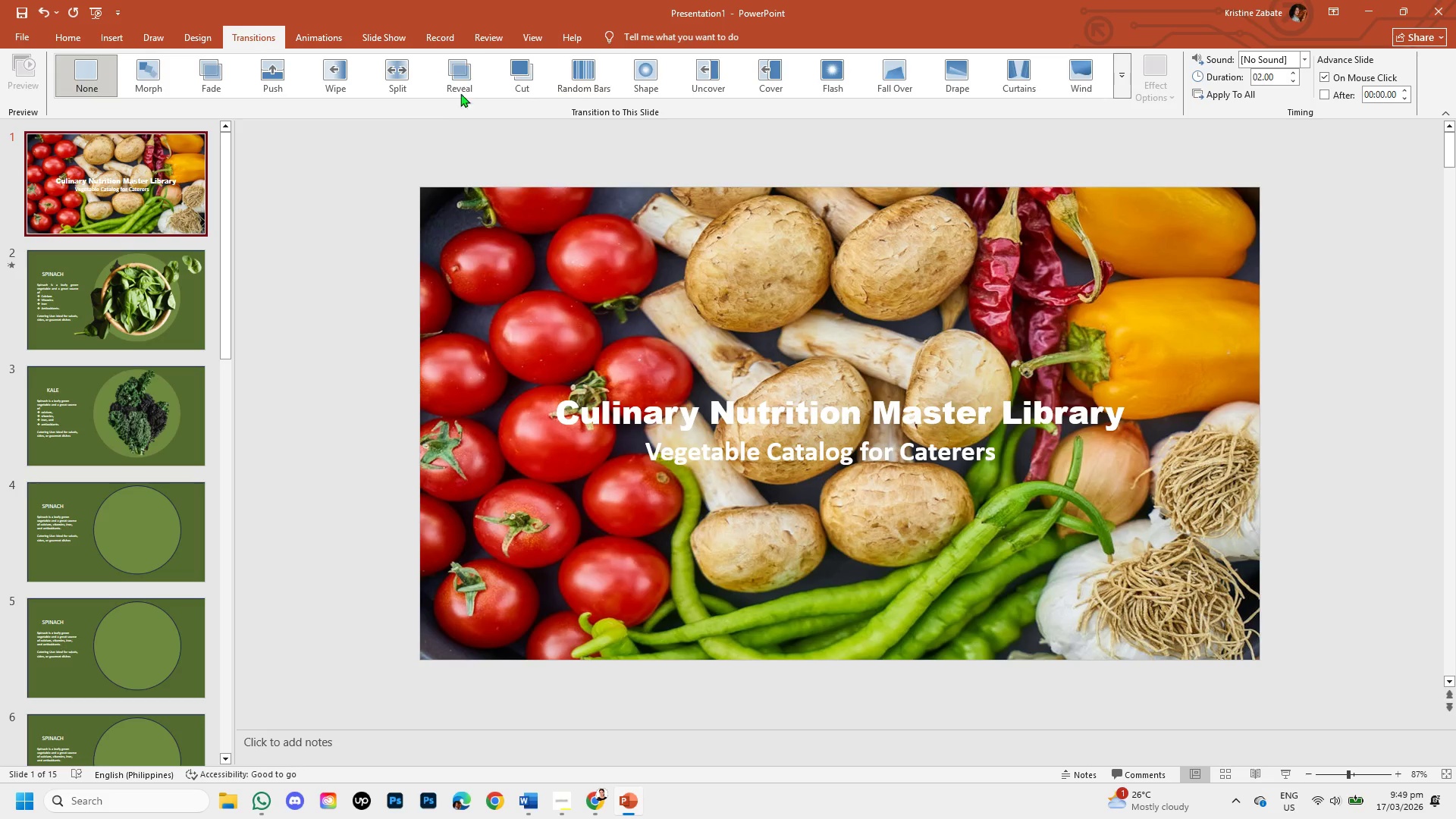 
left_click([271, 75])
 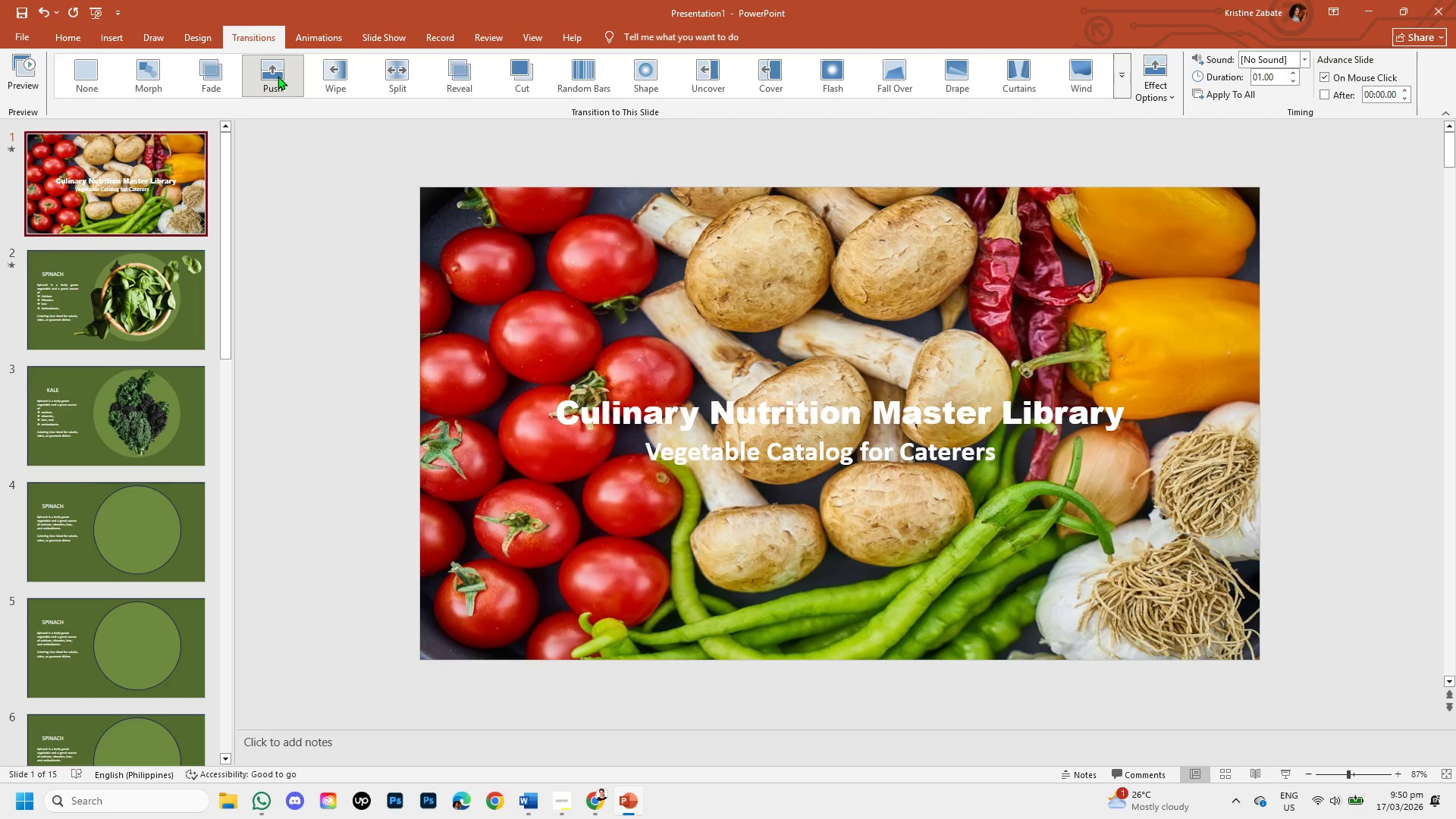 
wait(5.2)
 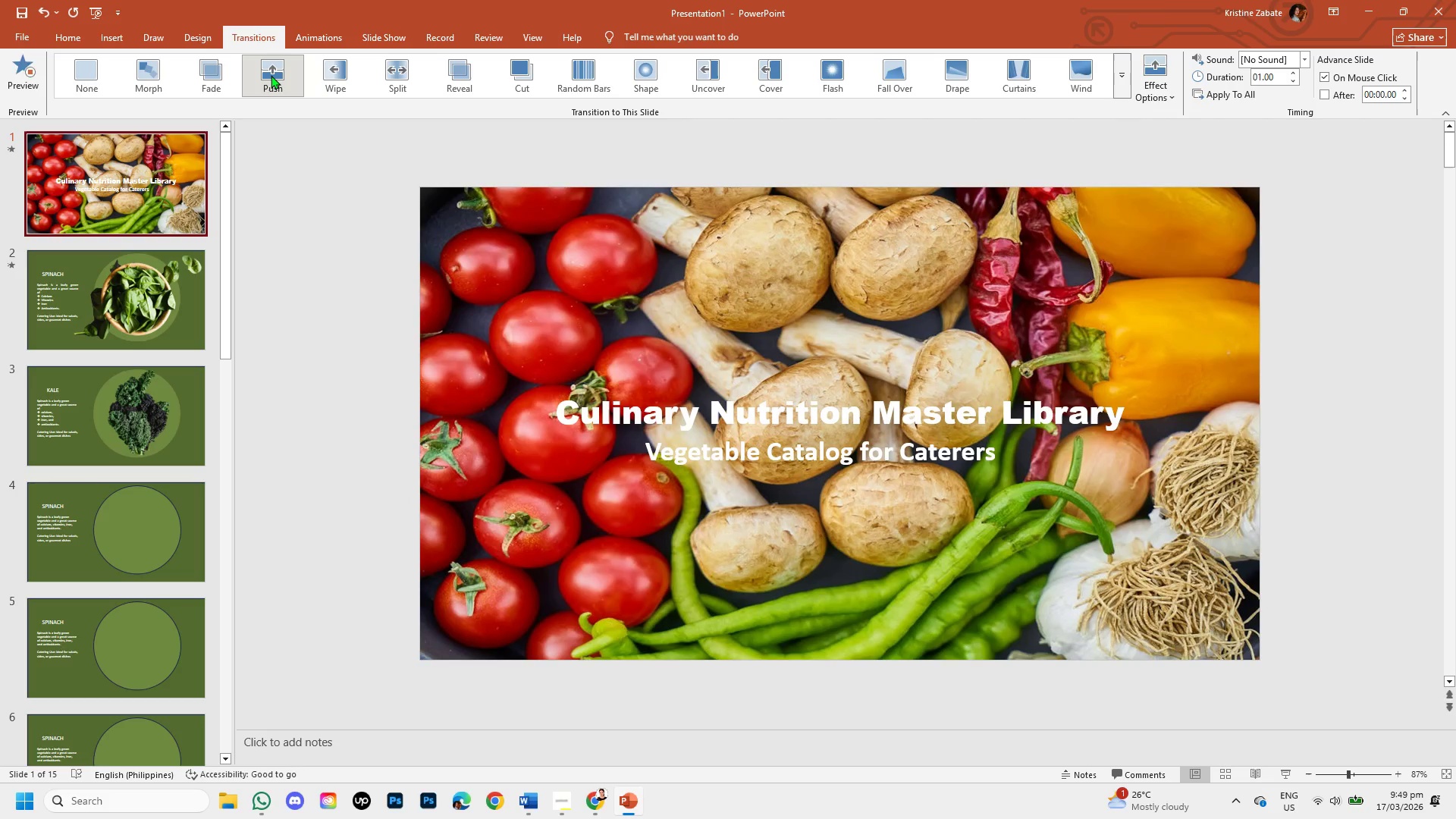 
left_click([272, 84])
 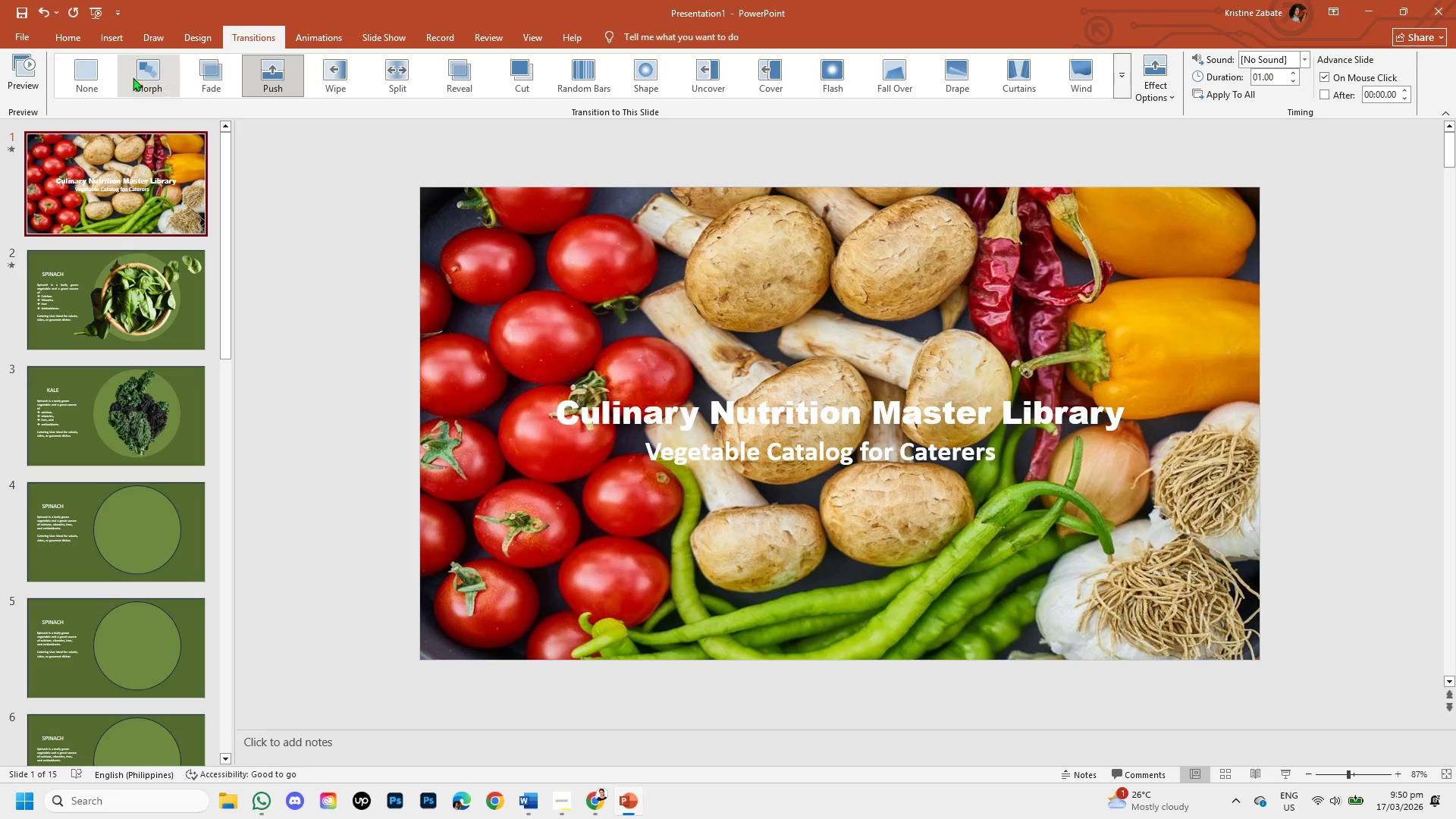 
left_click([77, 83])
 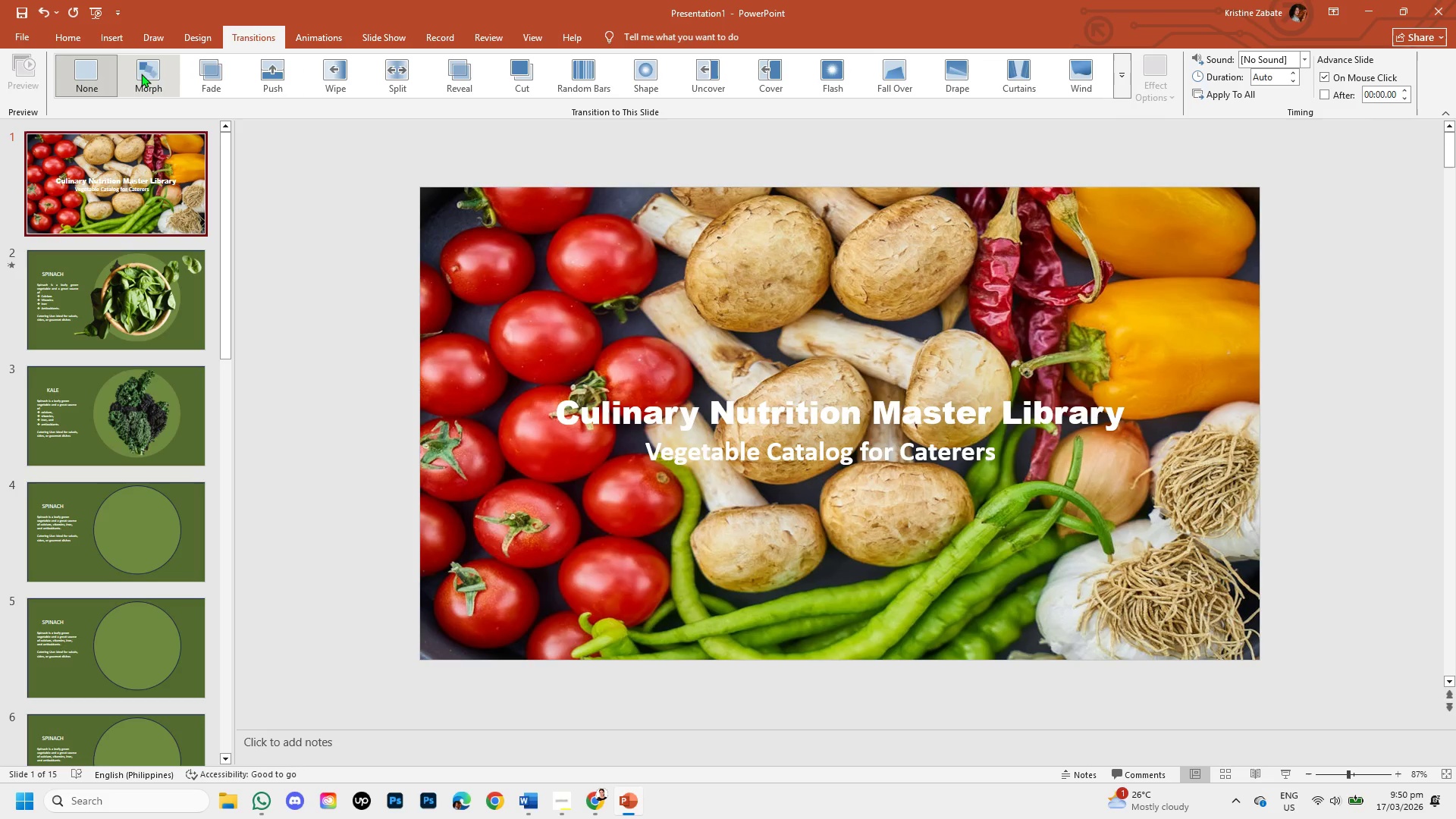 
left_click([141, 74])
 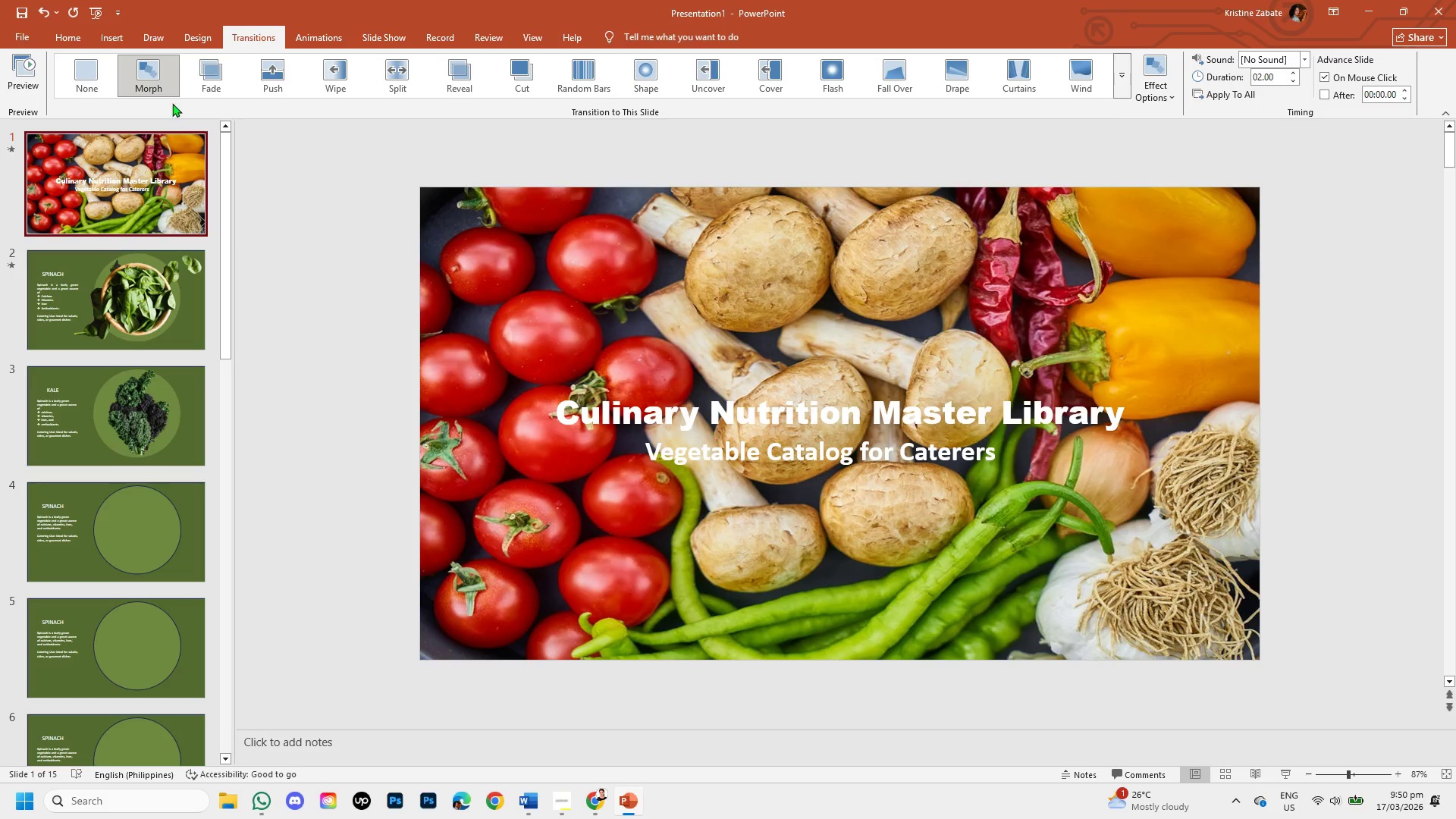 
left_click([275, 77])
 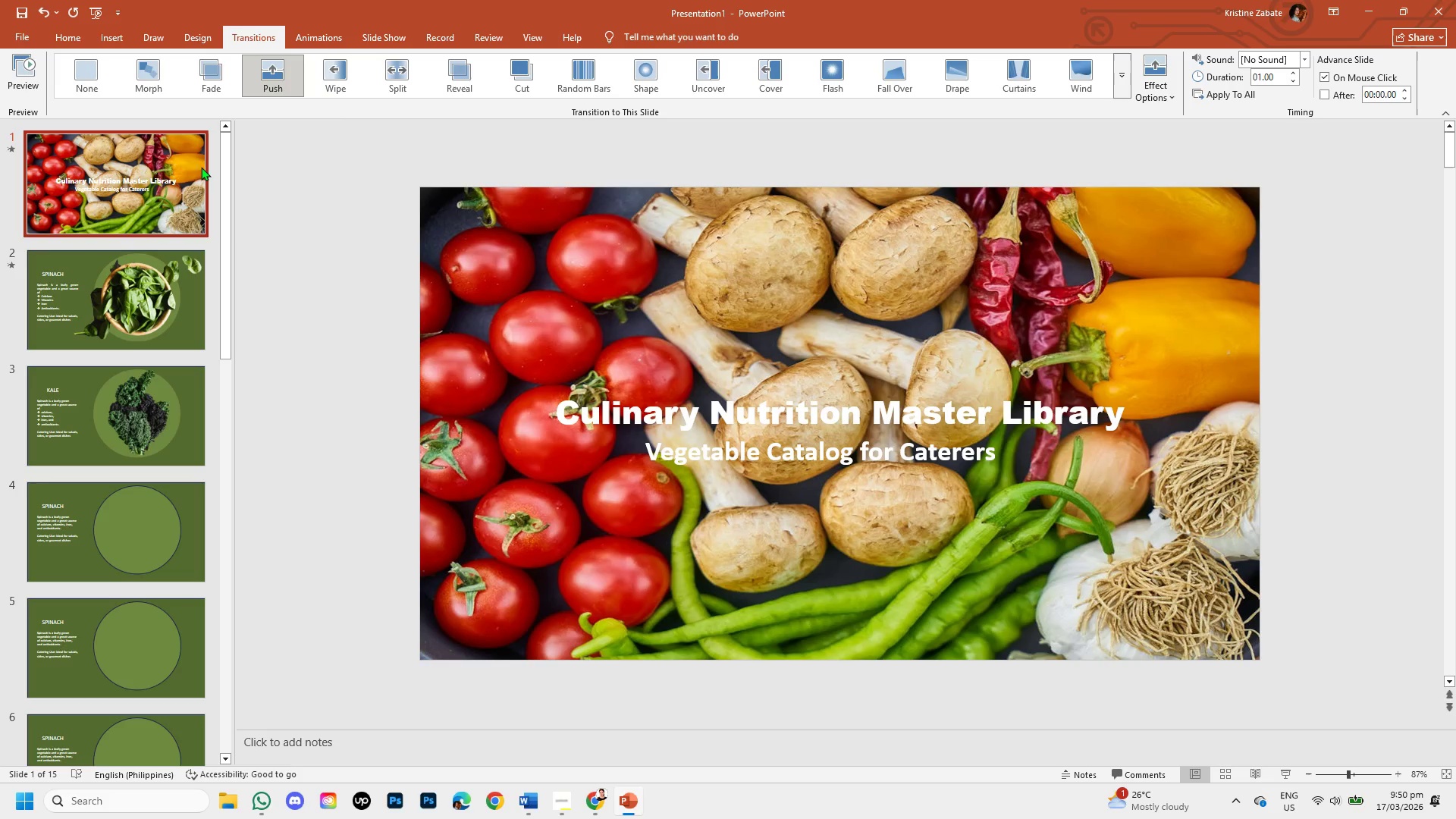 
left_click([146, 284])
 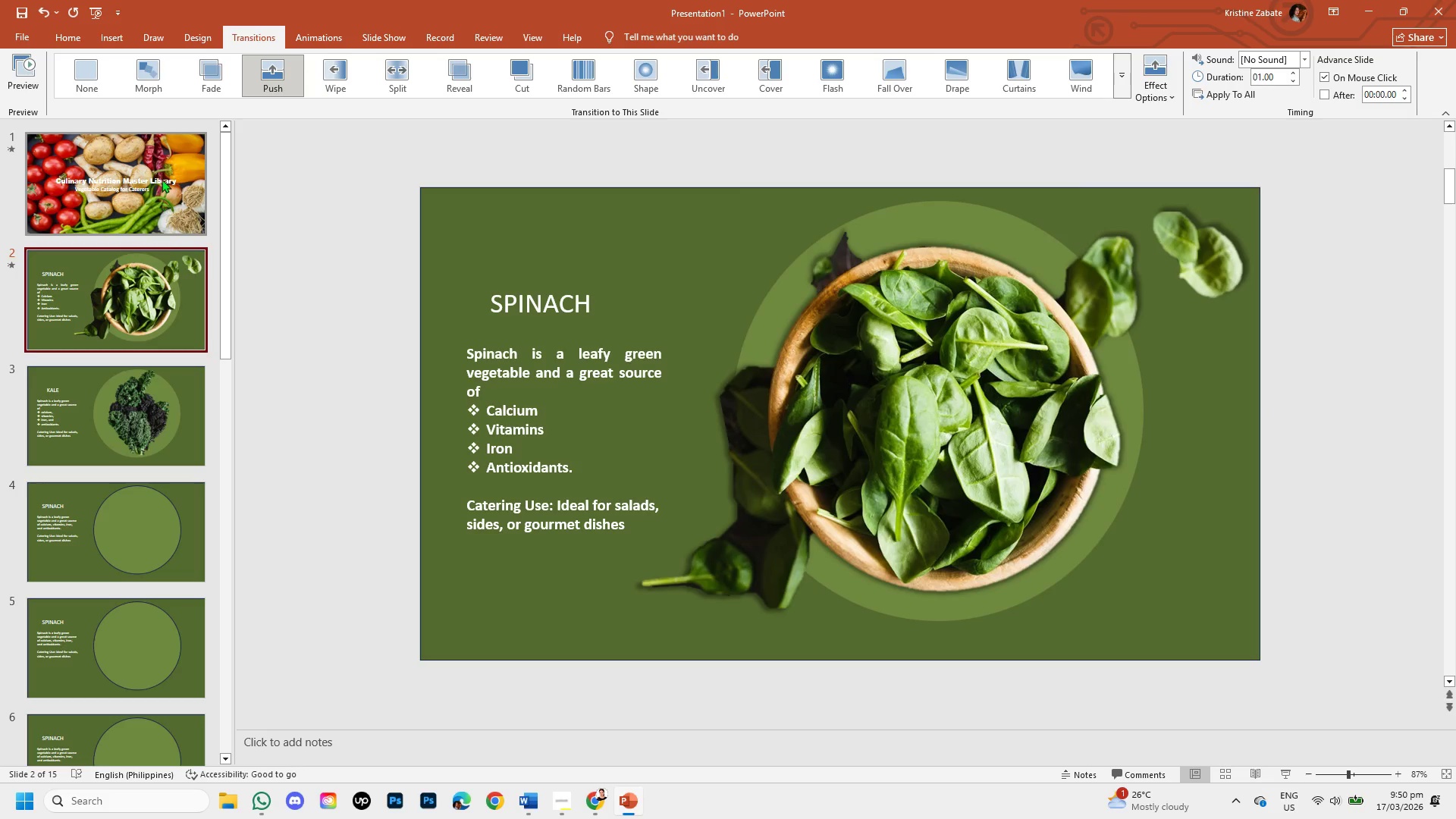 
left_click([162, 179])
 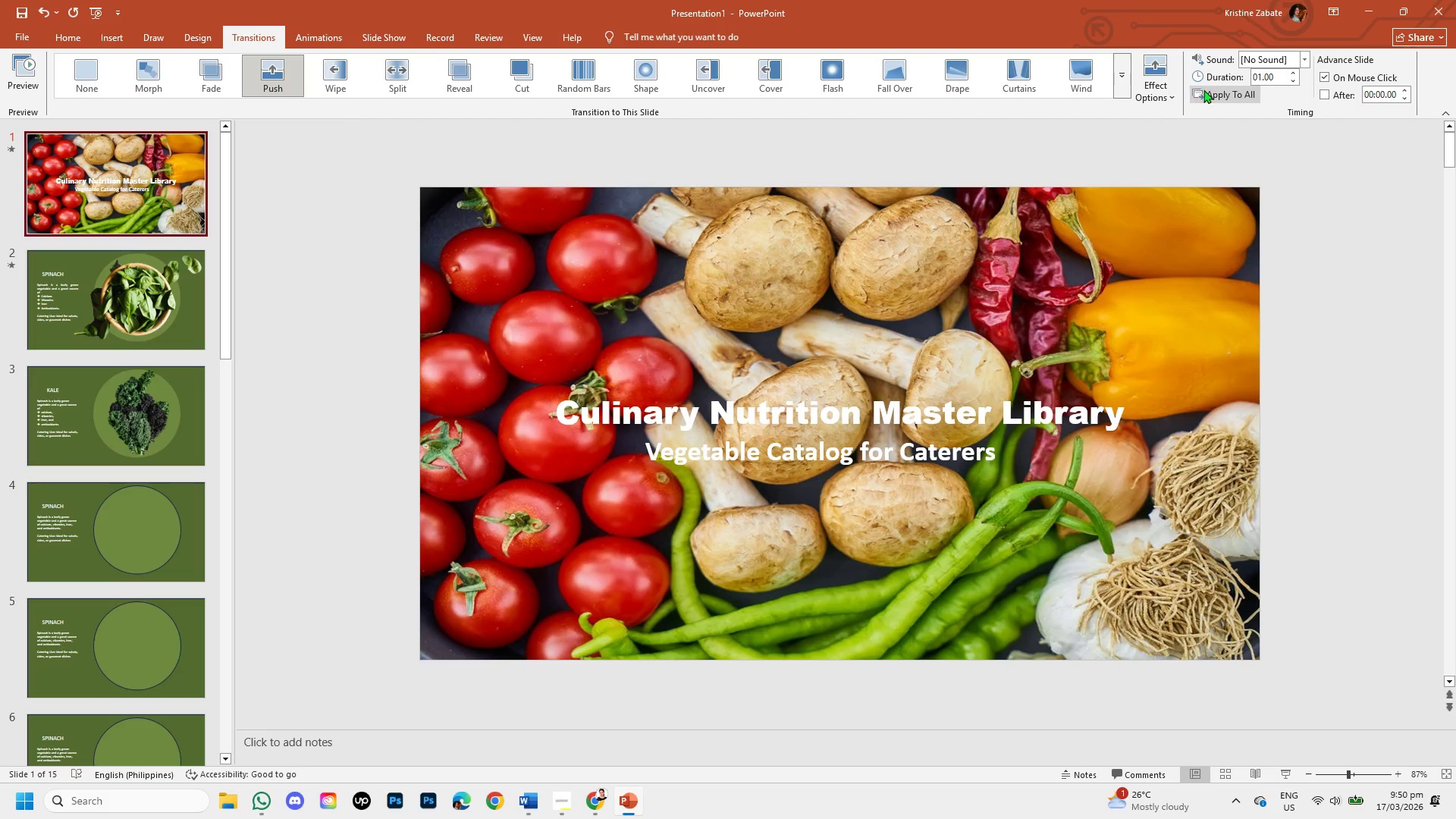 
left_click([1205, 90])
 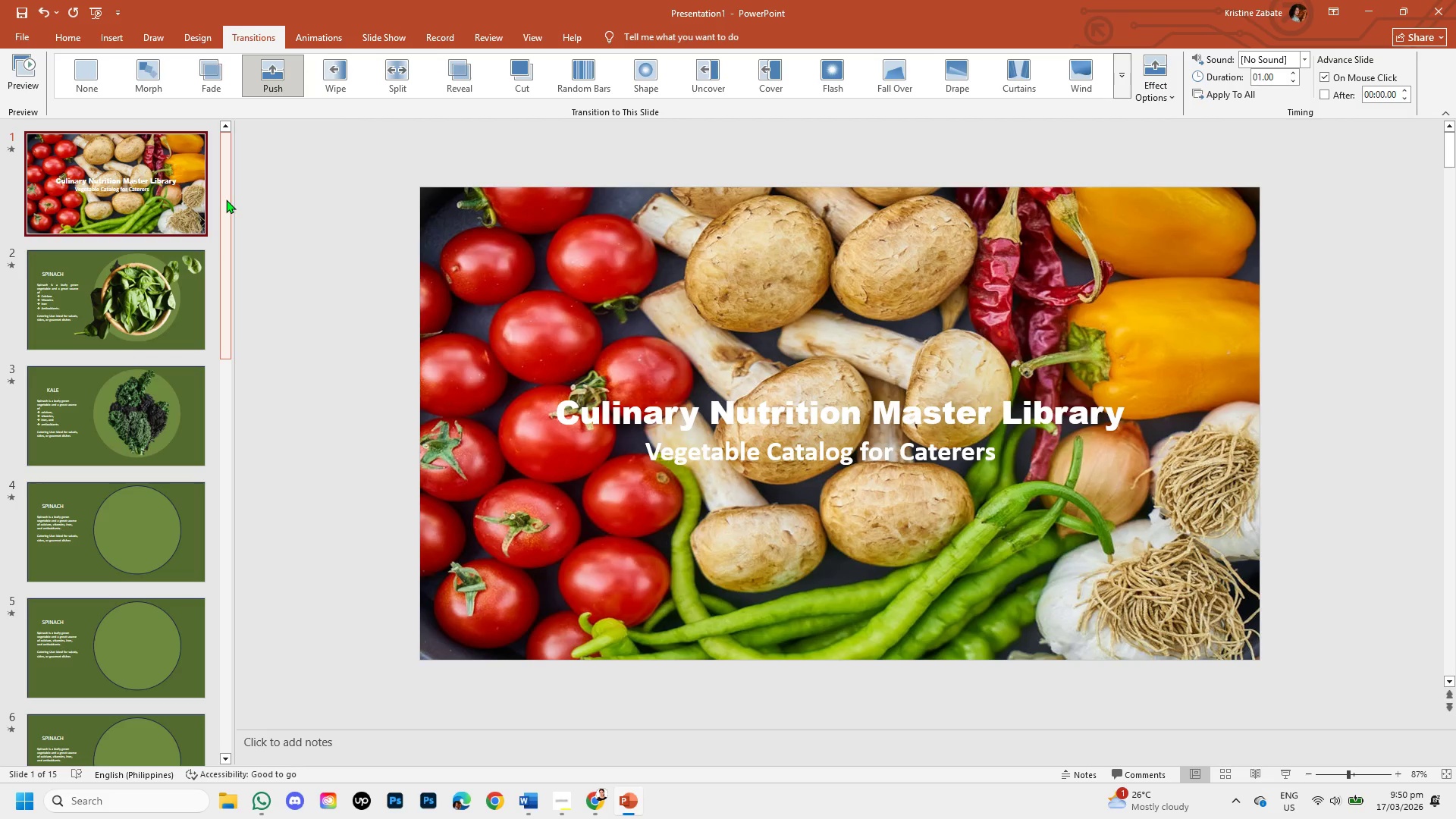 
left_click_drag(start_coordinate=[226, 199], to_coordinate=[226, 223])
 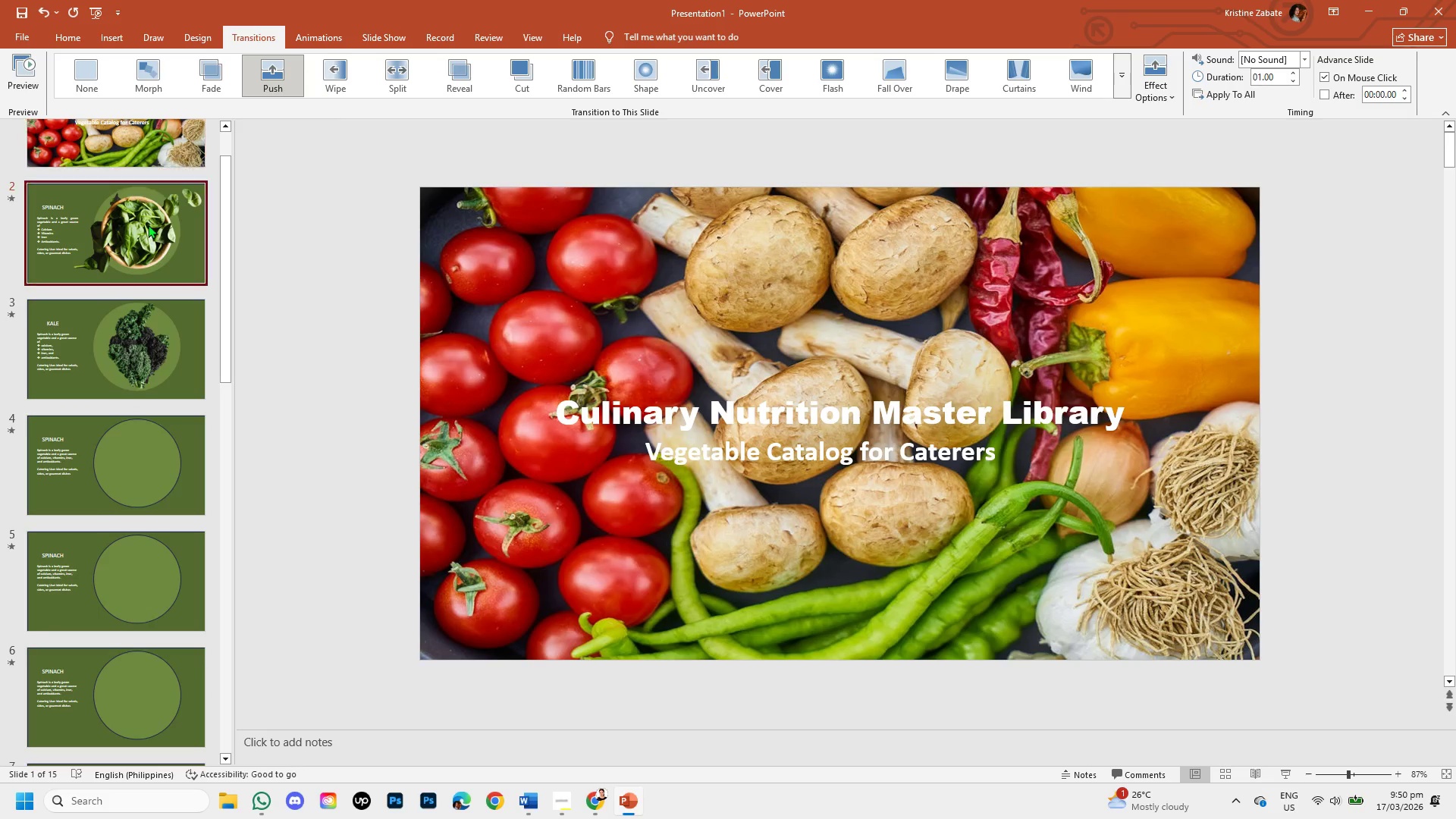 
left_click([148, 224])
 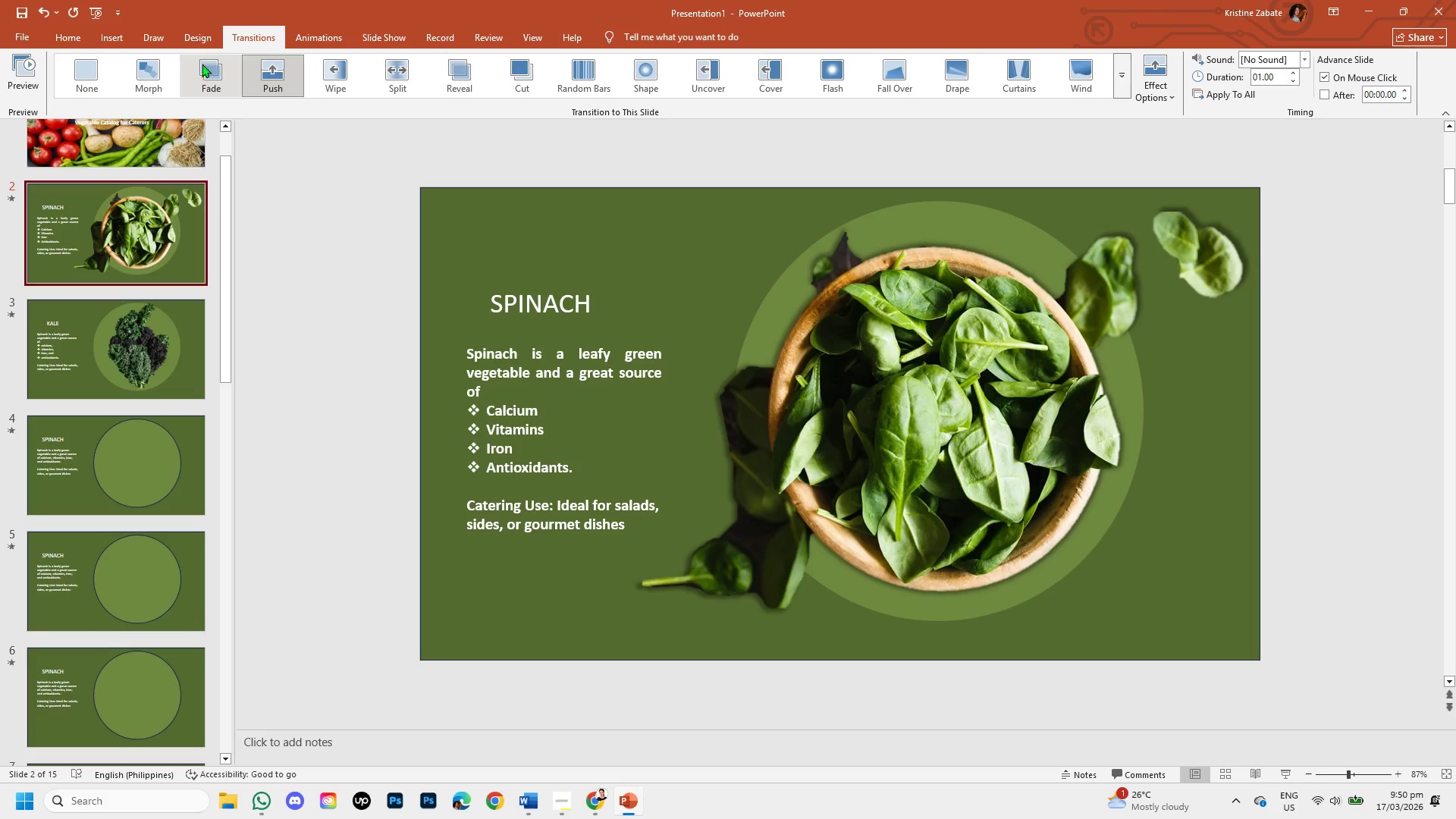 
wait(9.2)
 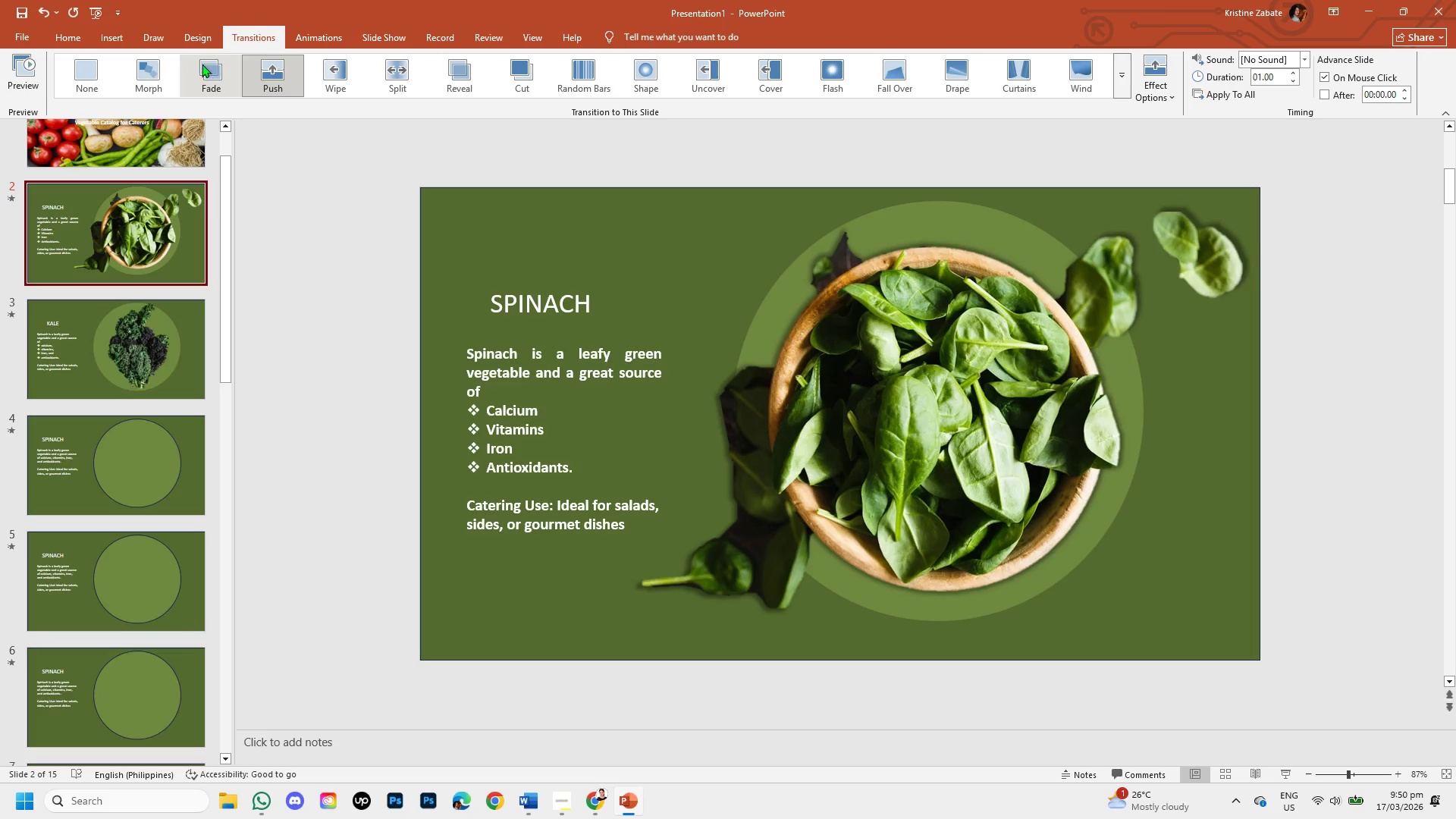 
left_click([310, 36])
 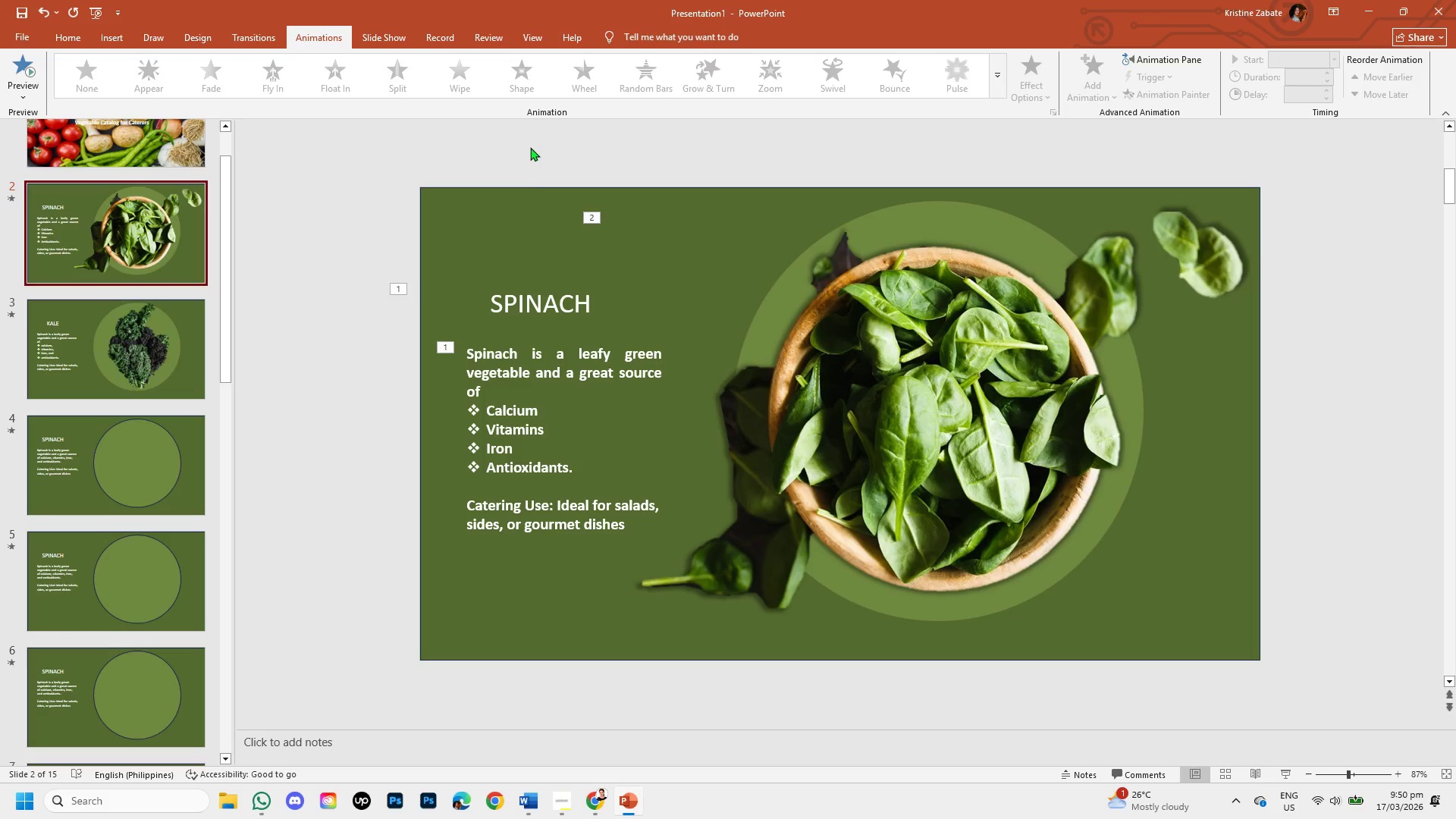 
left_click([544, 352])
 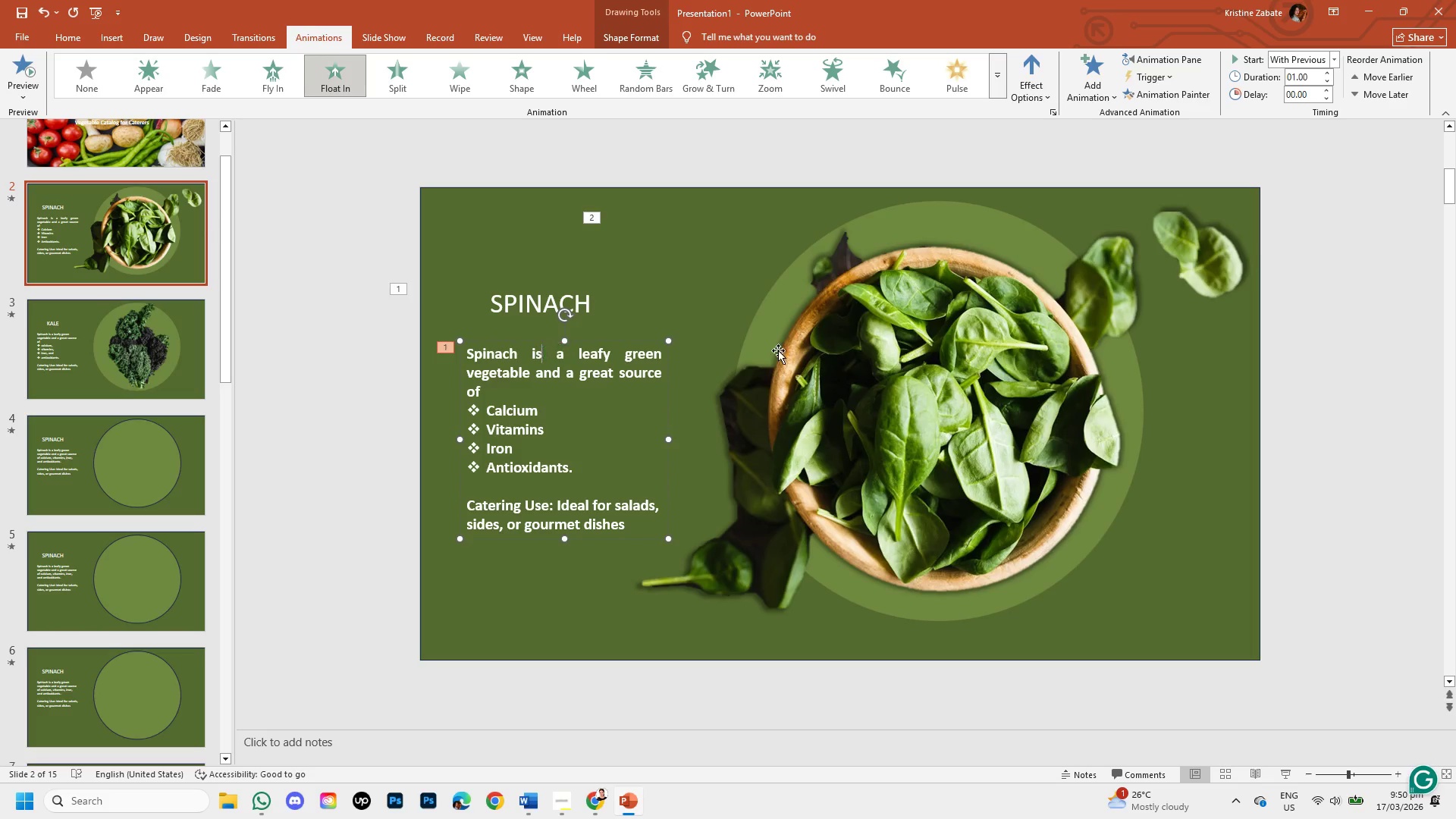 
left_click([929, 362])
 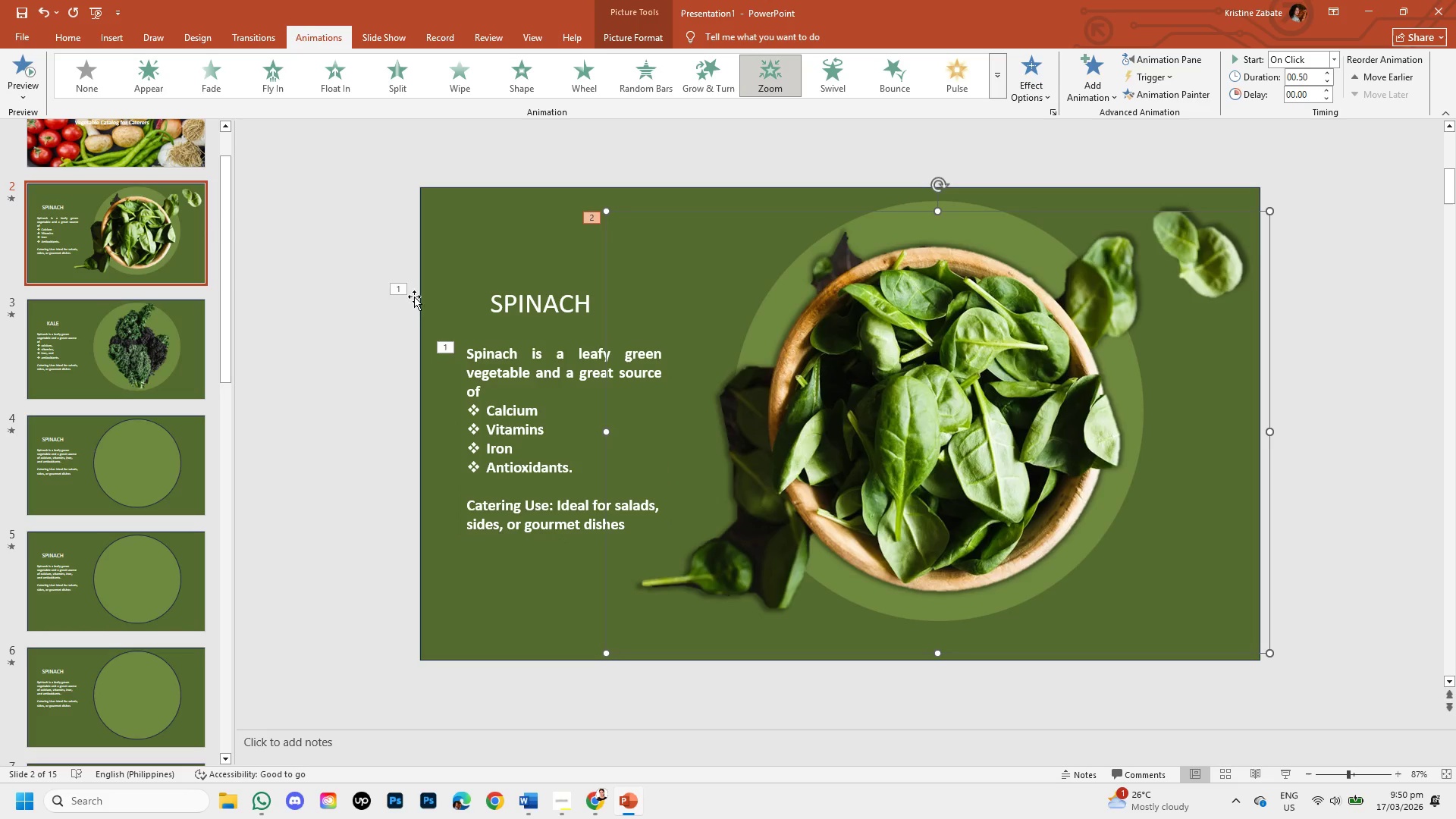 
left_click([317, 262])
 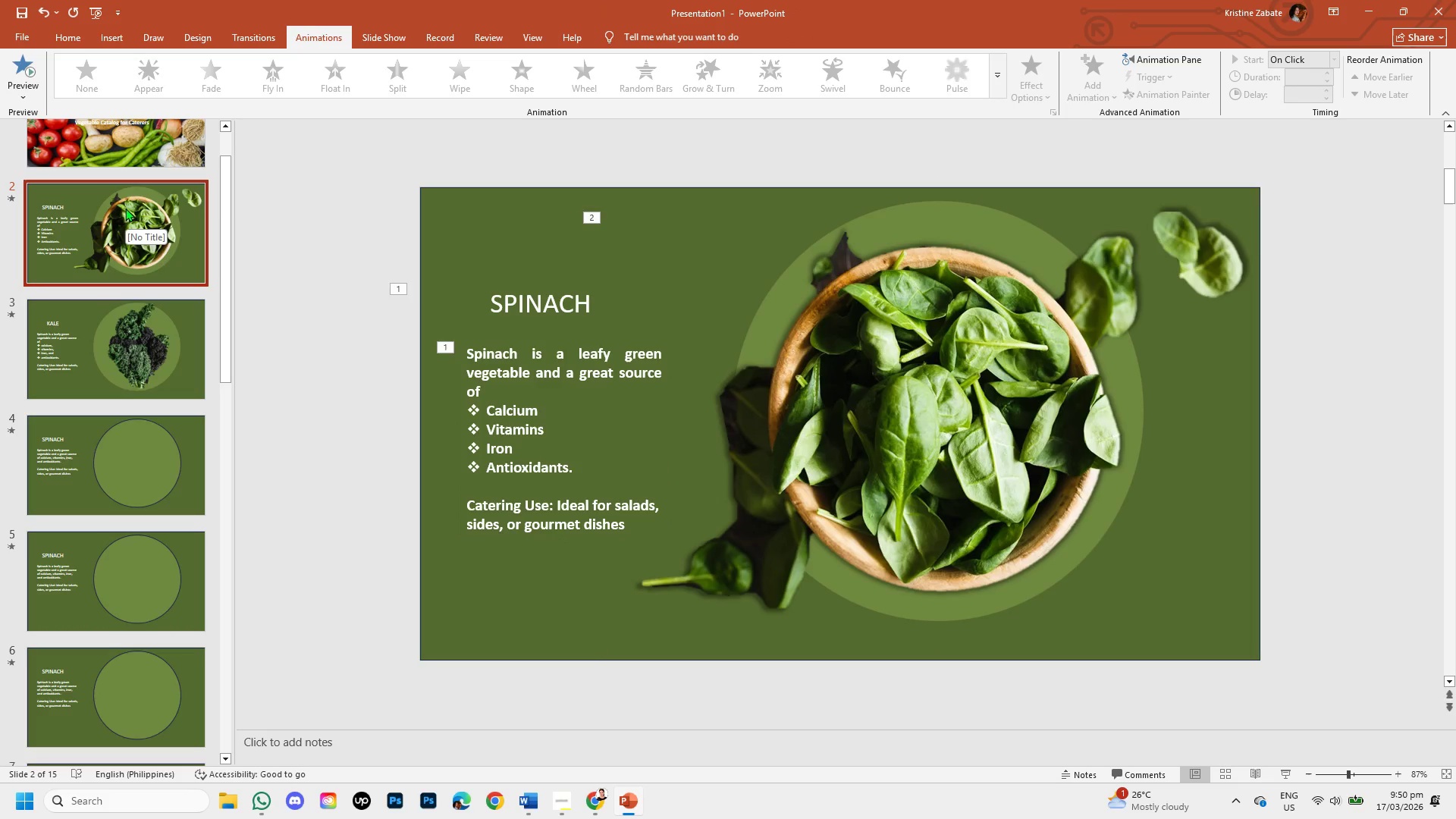 
left_click([125, 208])
 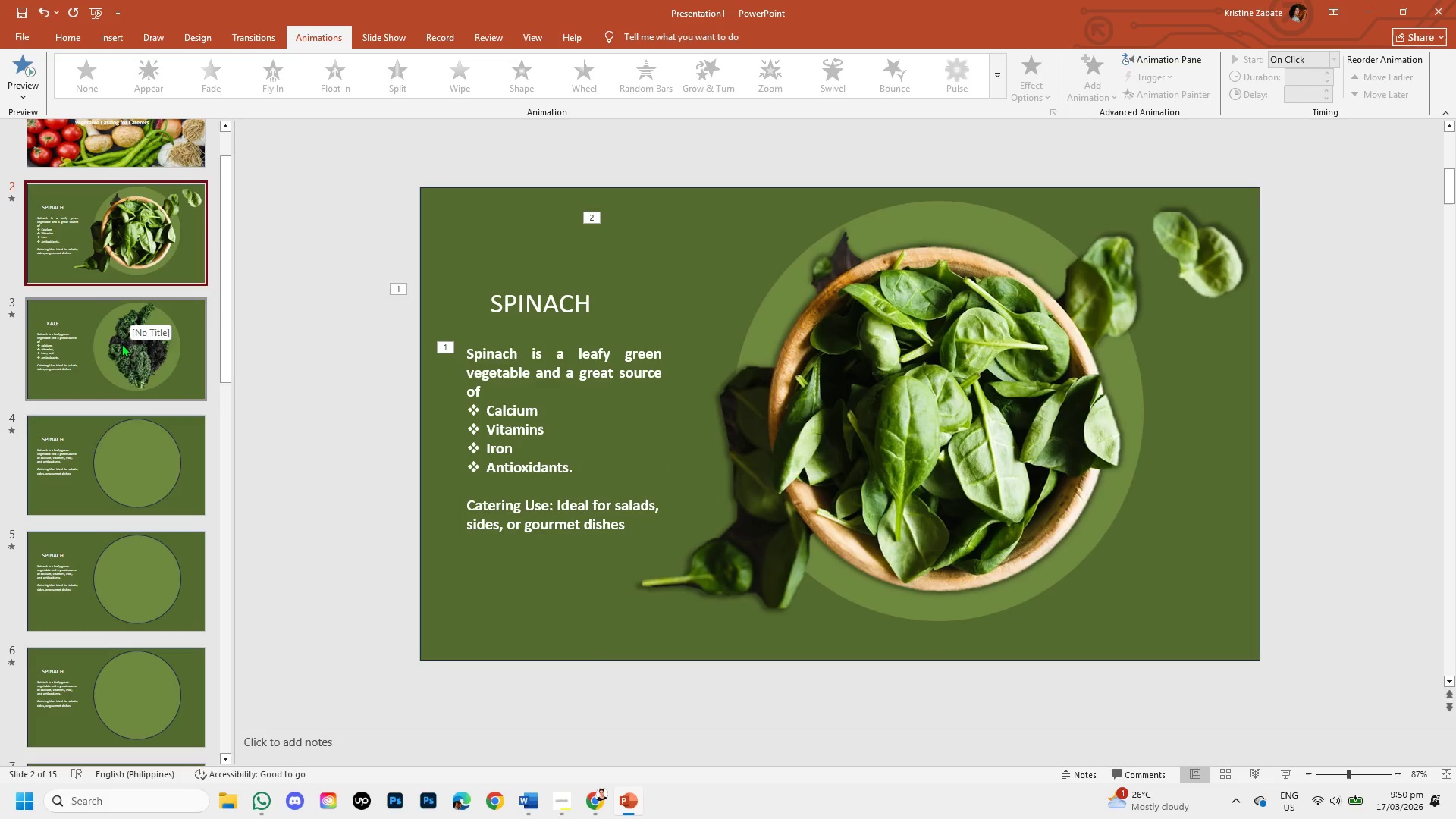 
scroll: coordinate [136, 426], scroll_direction: down, amount: 15.0
 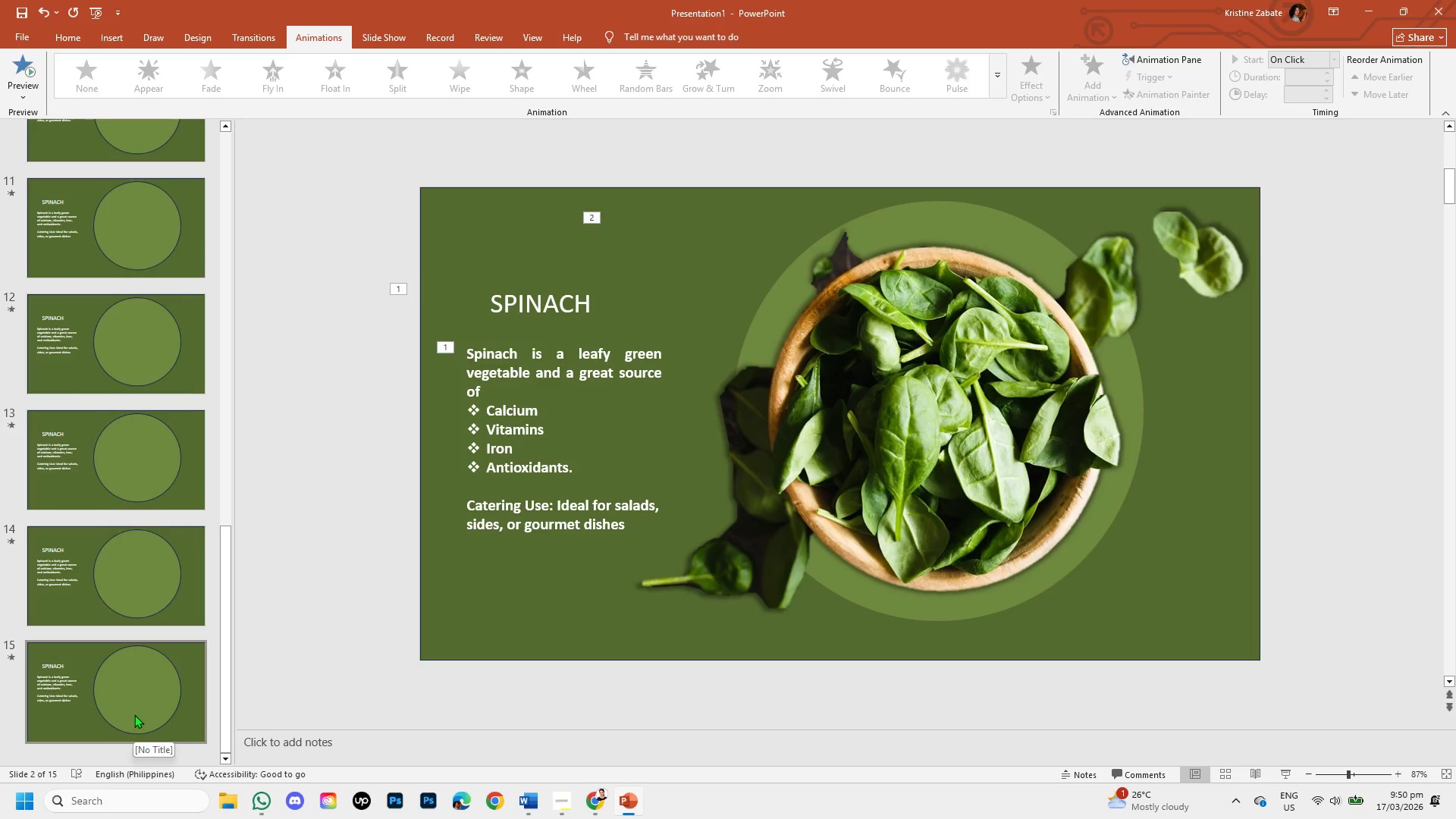 
key(Control+A)
 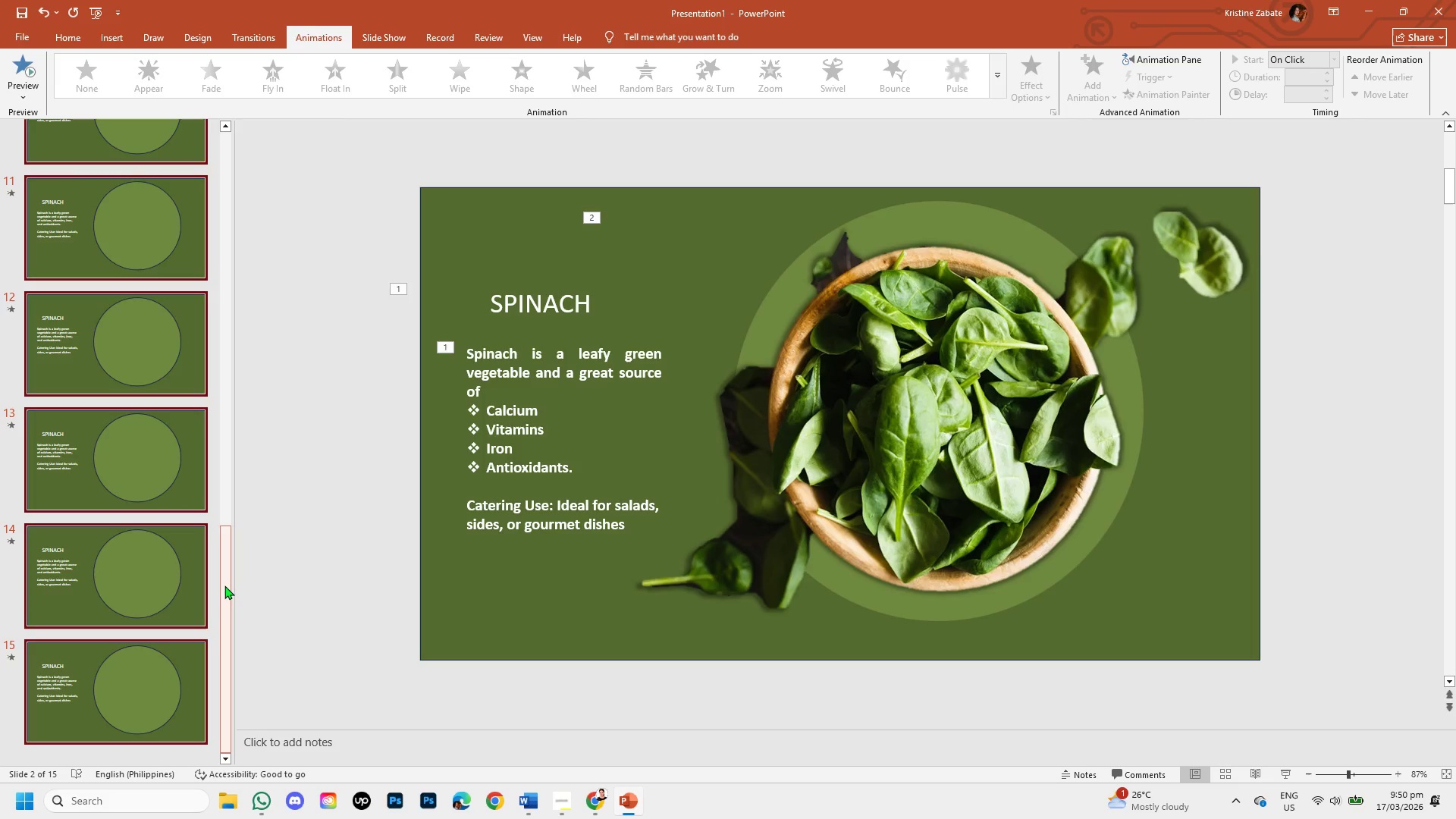 
left_click_drag(start_coordinate=[224, 585], to_coordinate=[257, 164])
 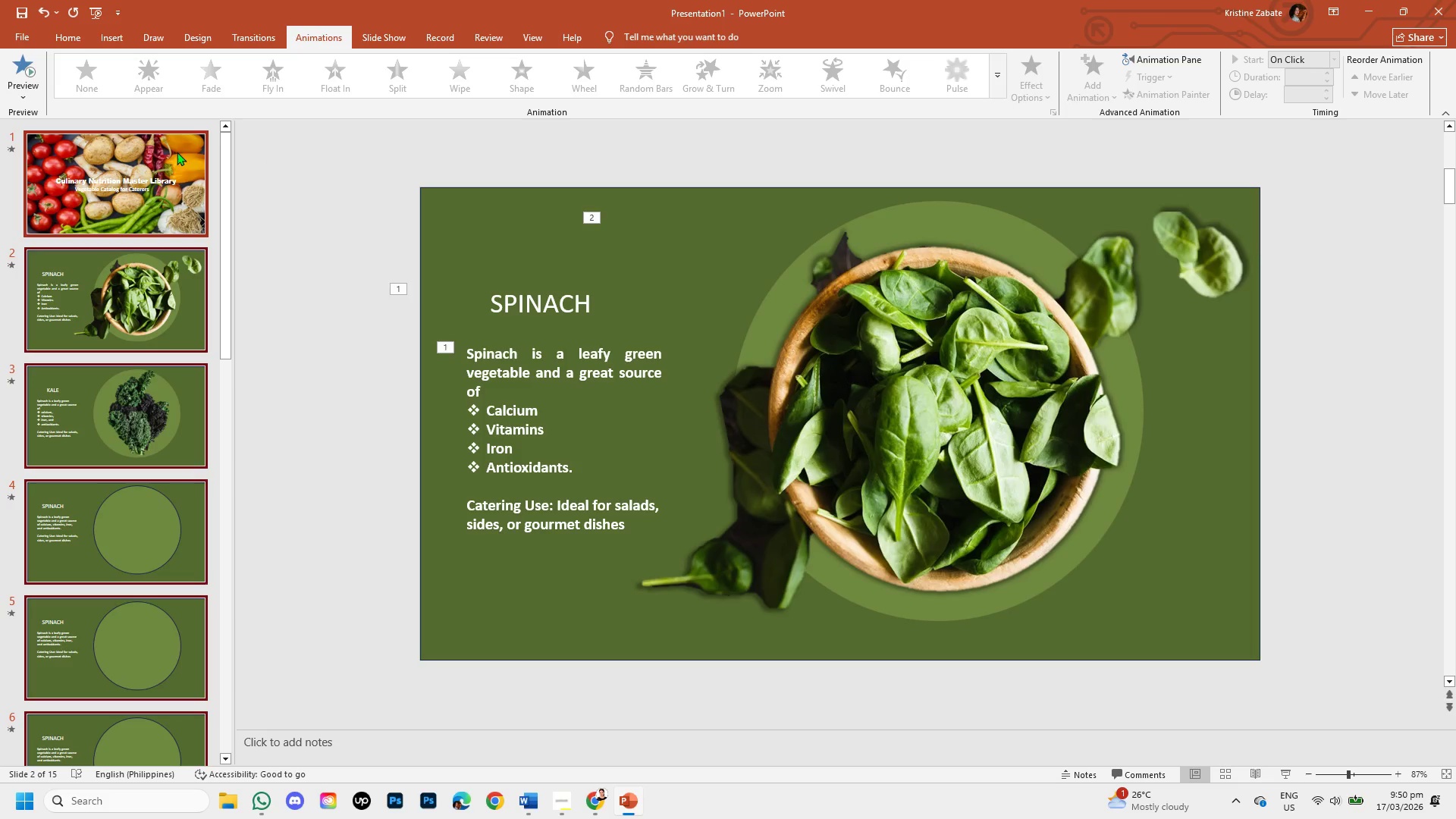 
hold_key(key=ControlLeft, duration=1.5)
left_click([148, 162])
 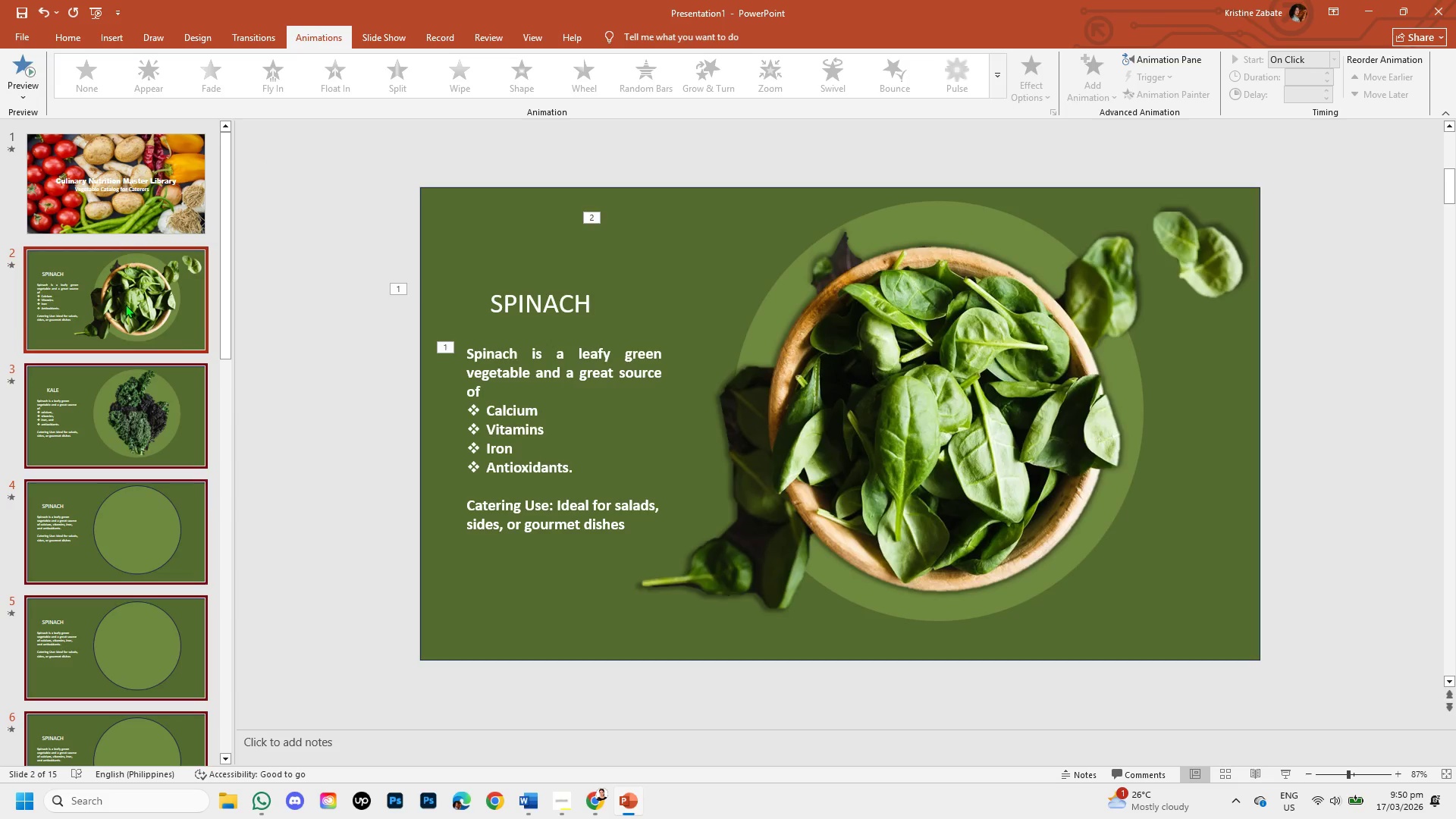 
left_click([125, 304])
 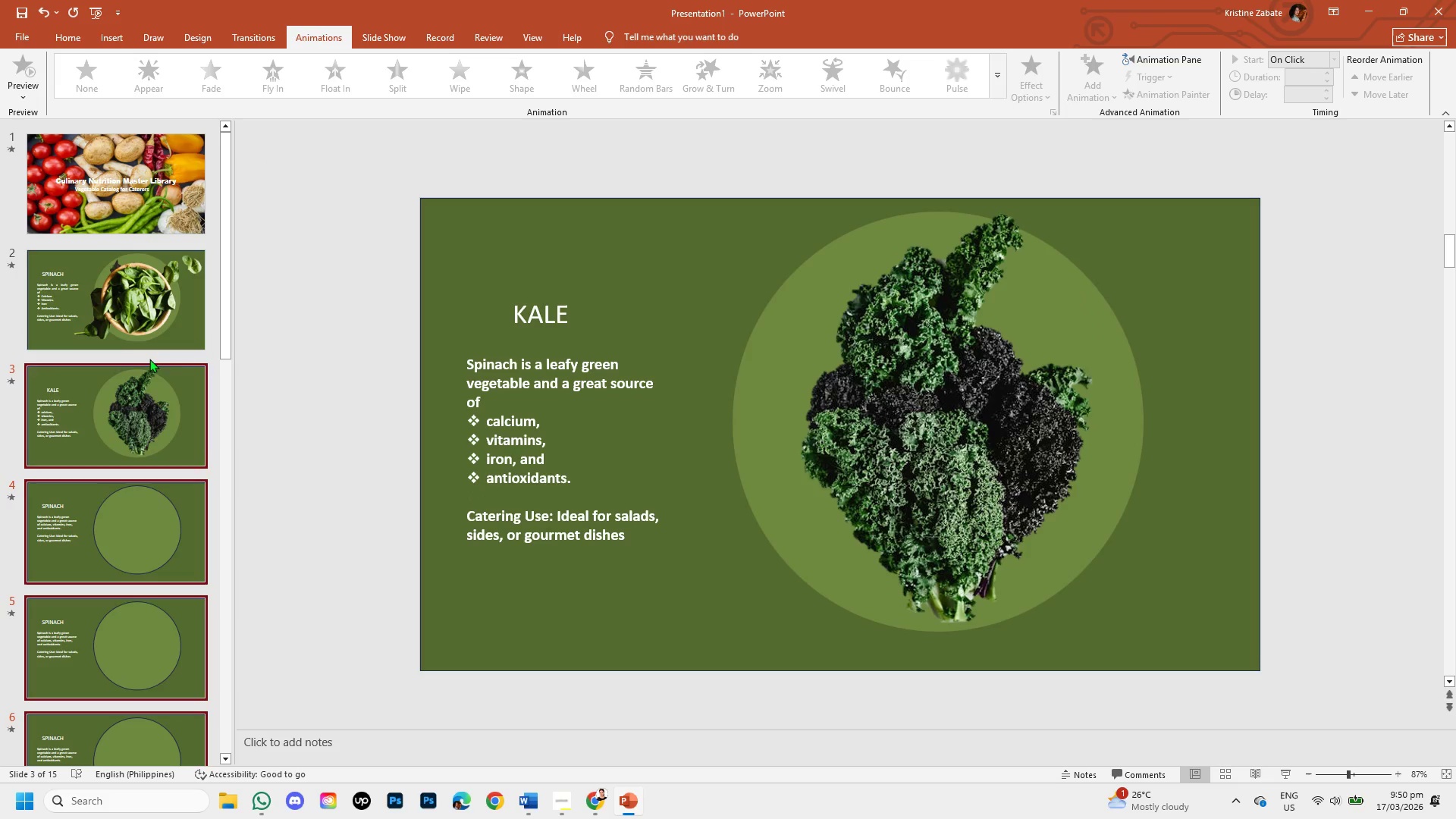 
hold_key(key=ControlLeft, duration=1.11)
 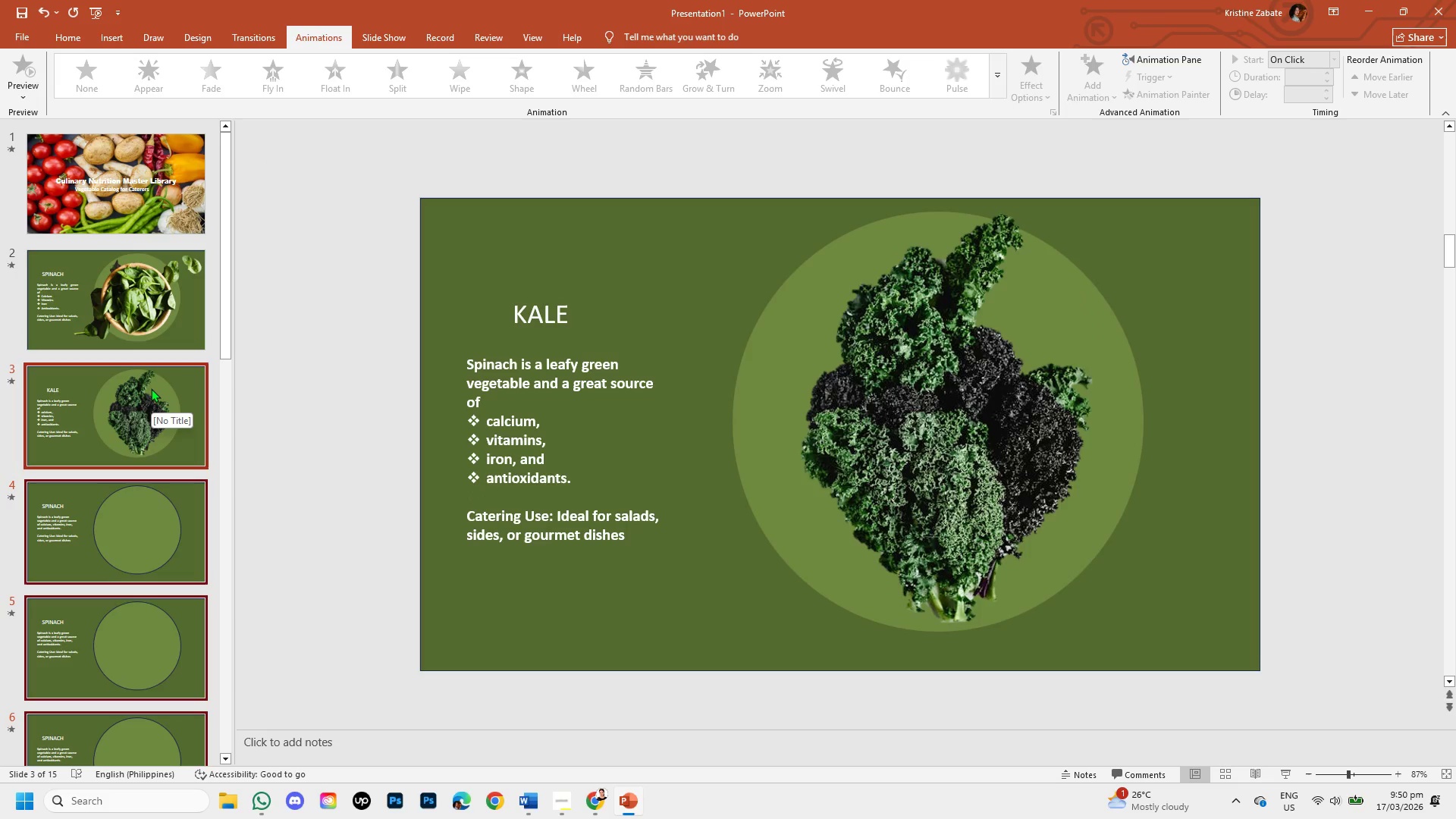 
hold_key(key=ControlLeft, duration=0.69)
 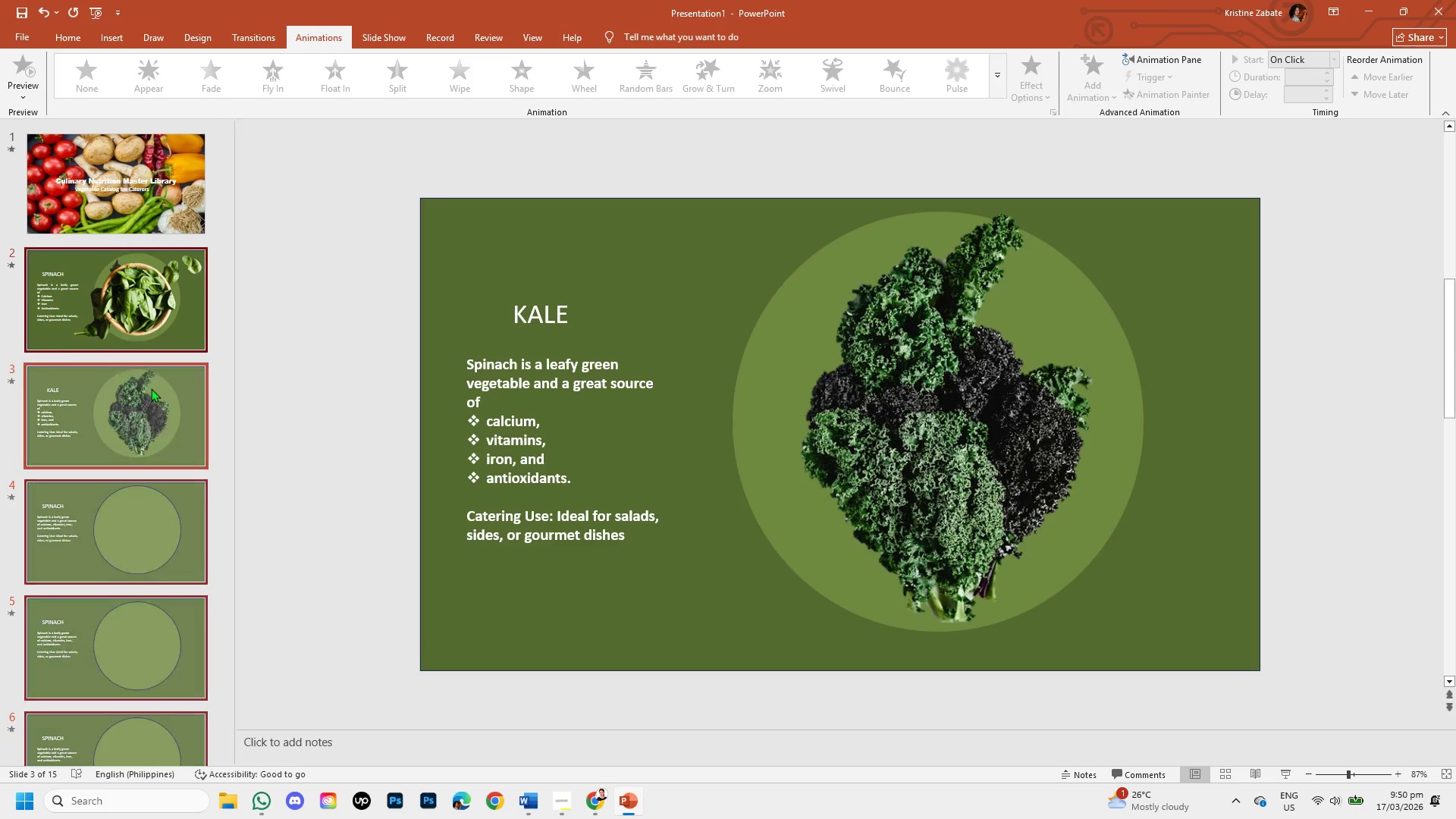 
key(Backspace)
 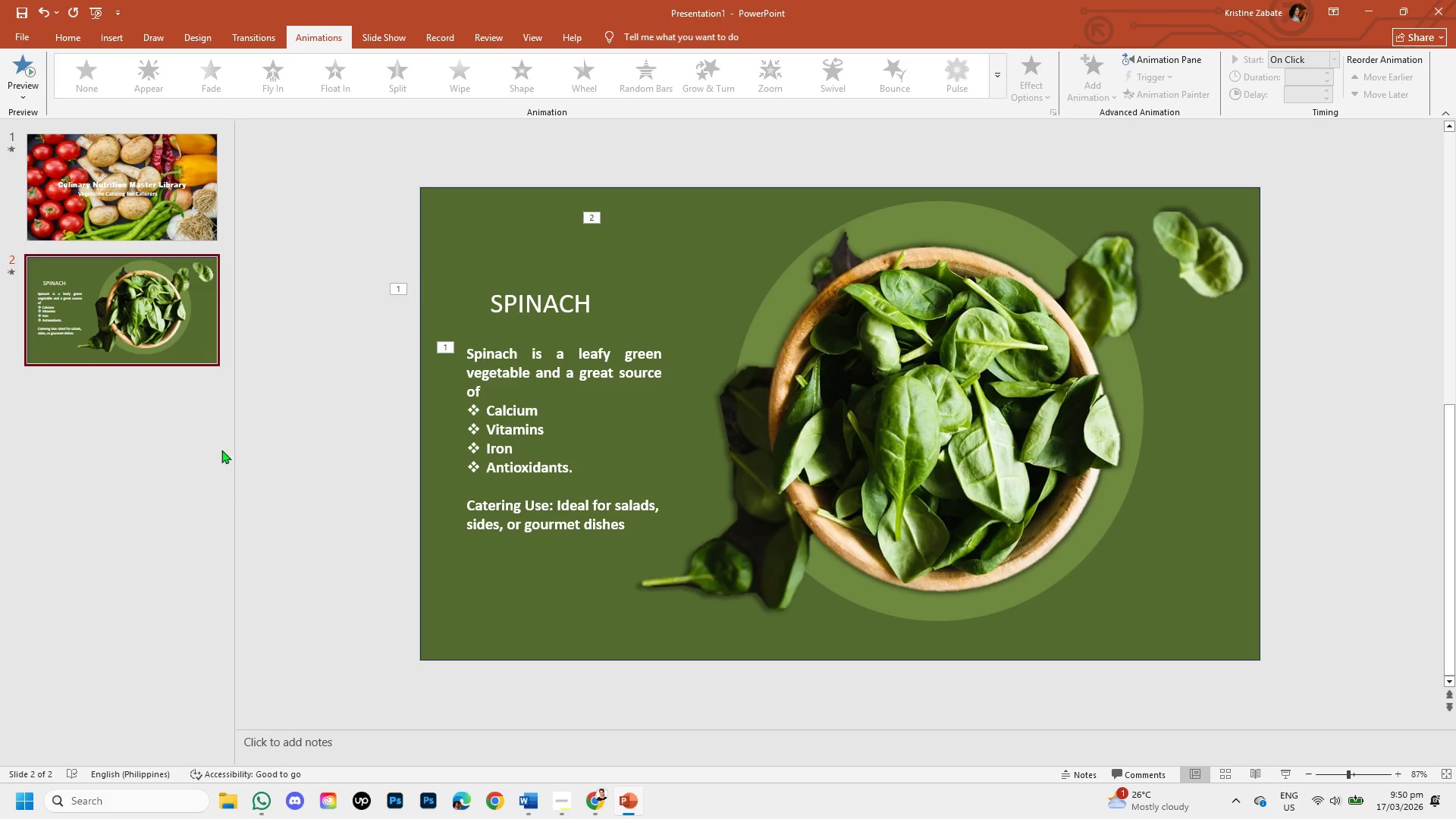 
right_click([143, 293])
 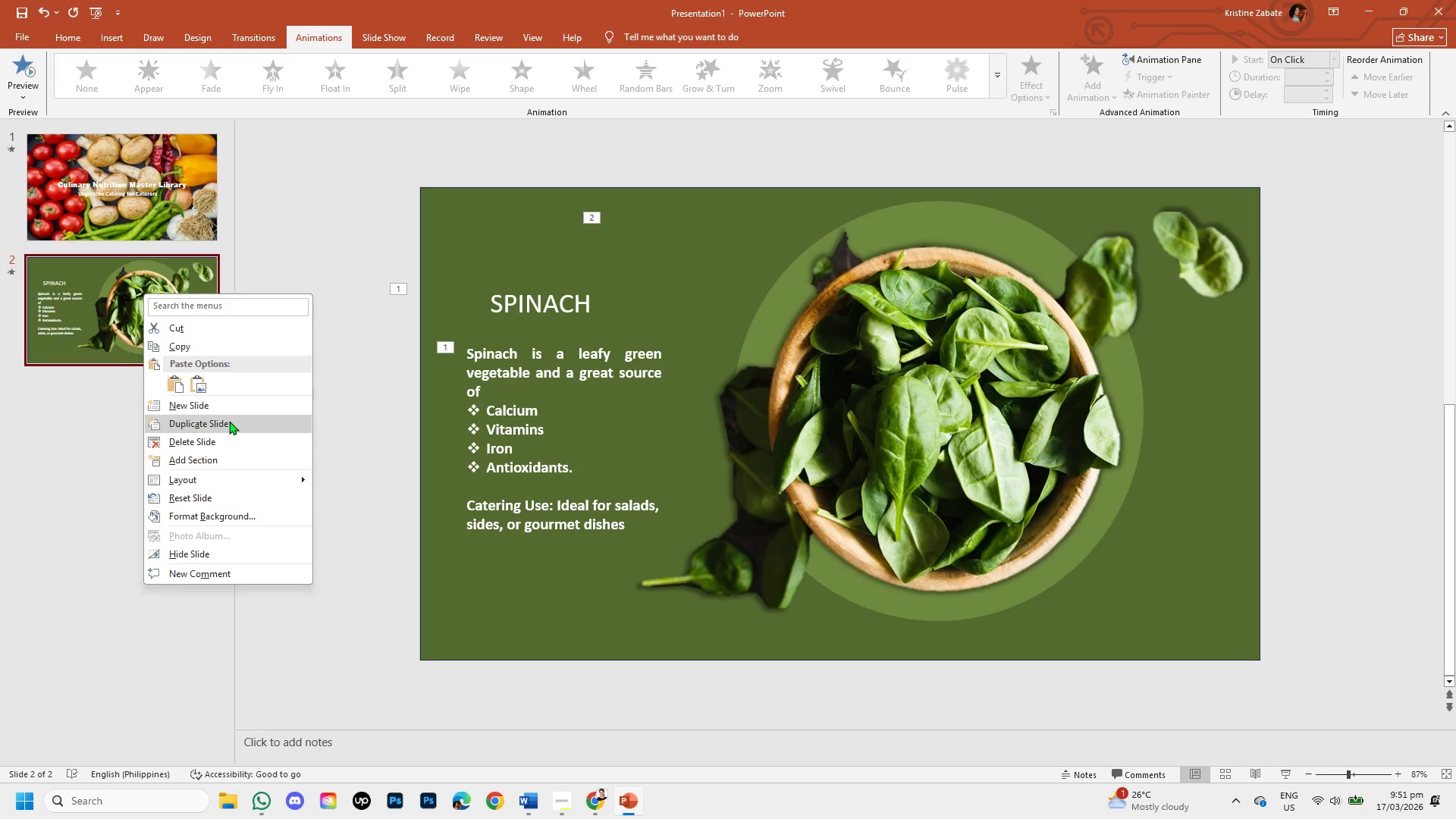 
left_click([229, 421])
 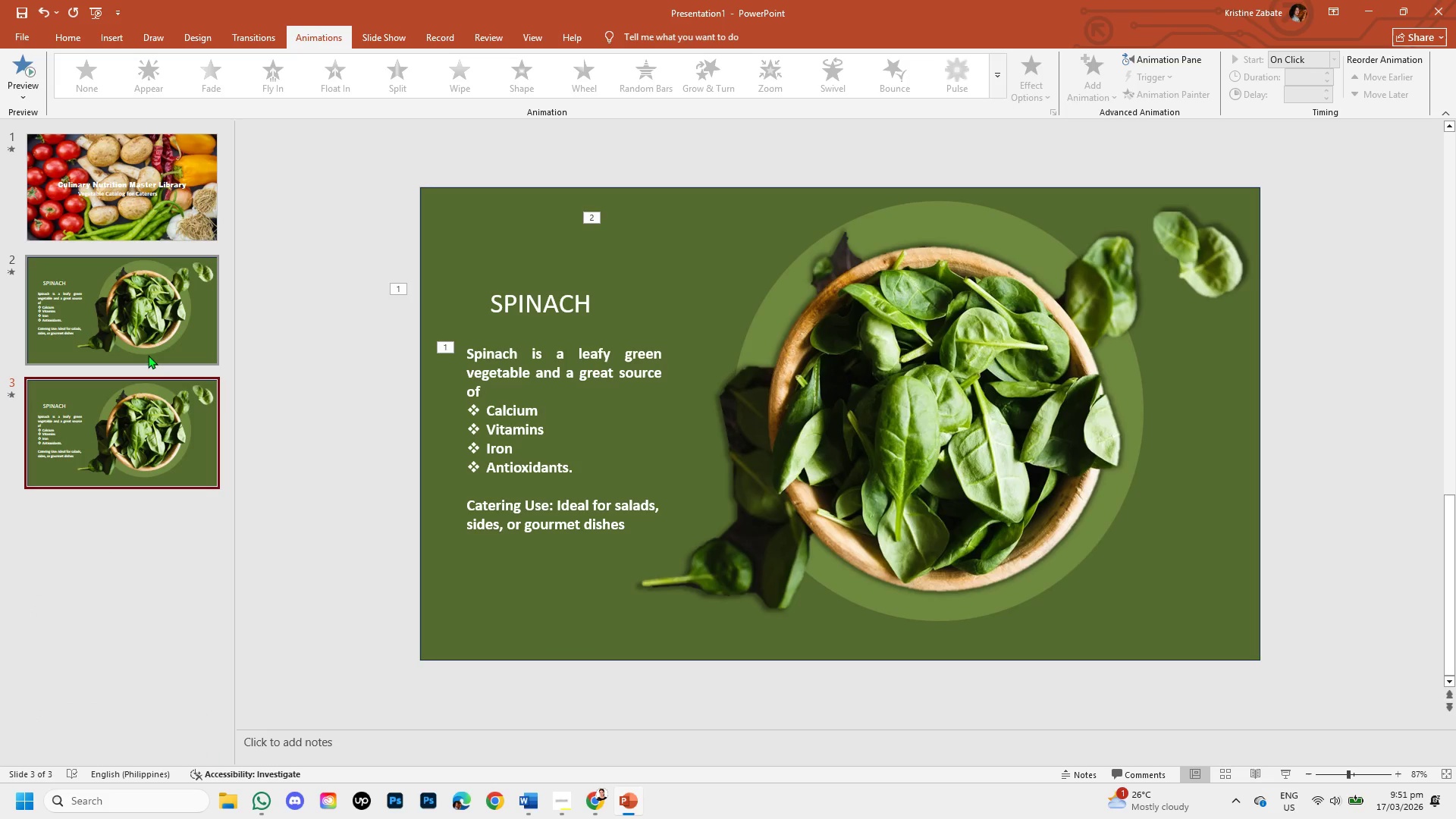 
left_click([148, 317])
 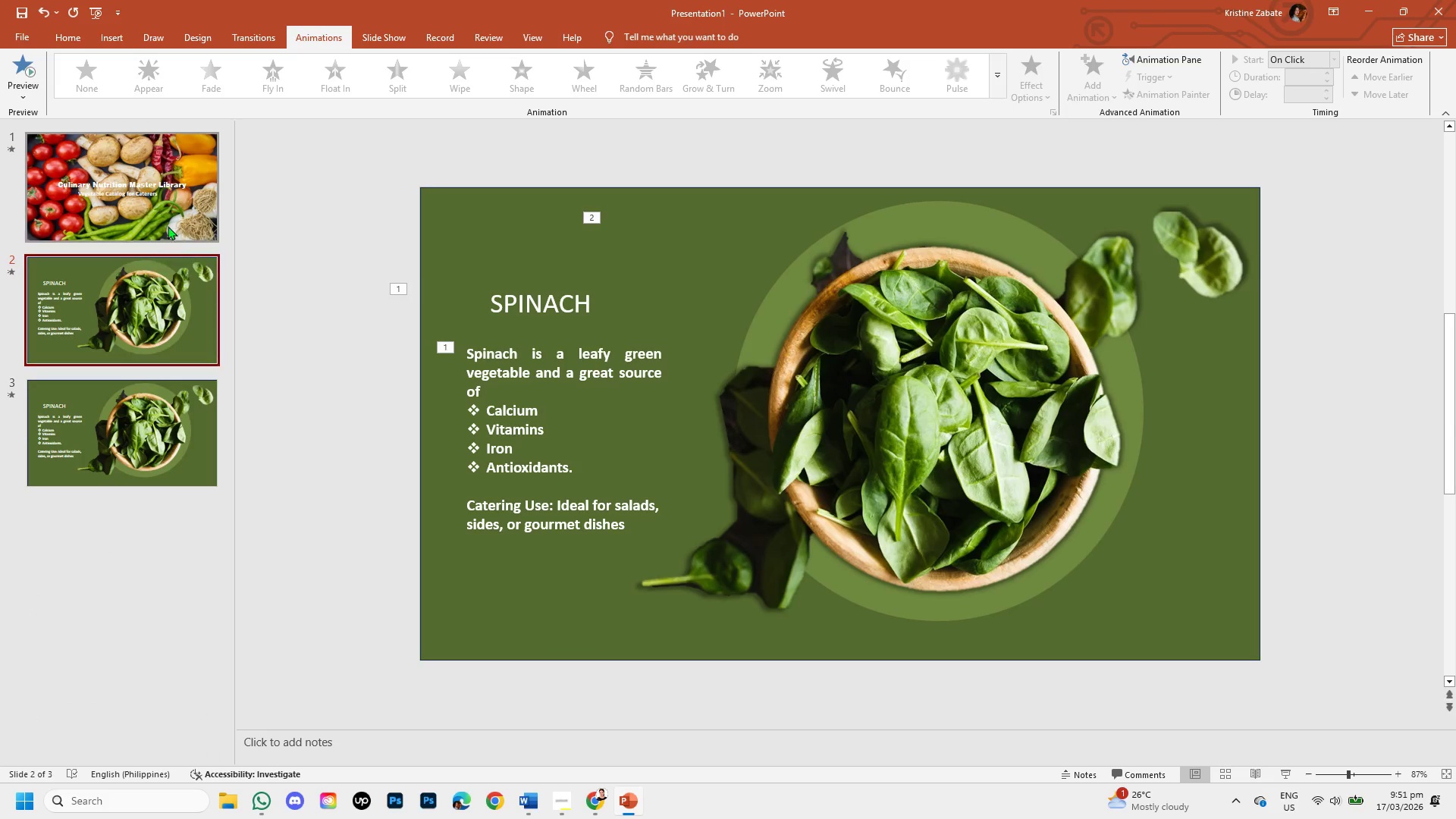 
left_click([173, 188])
 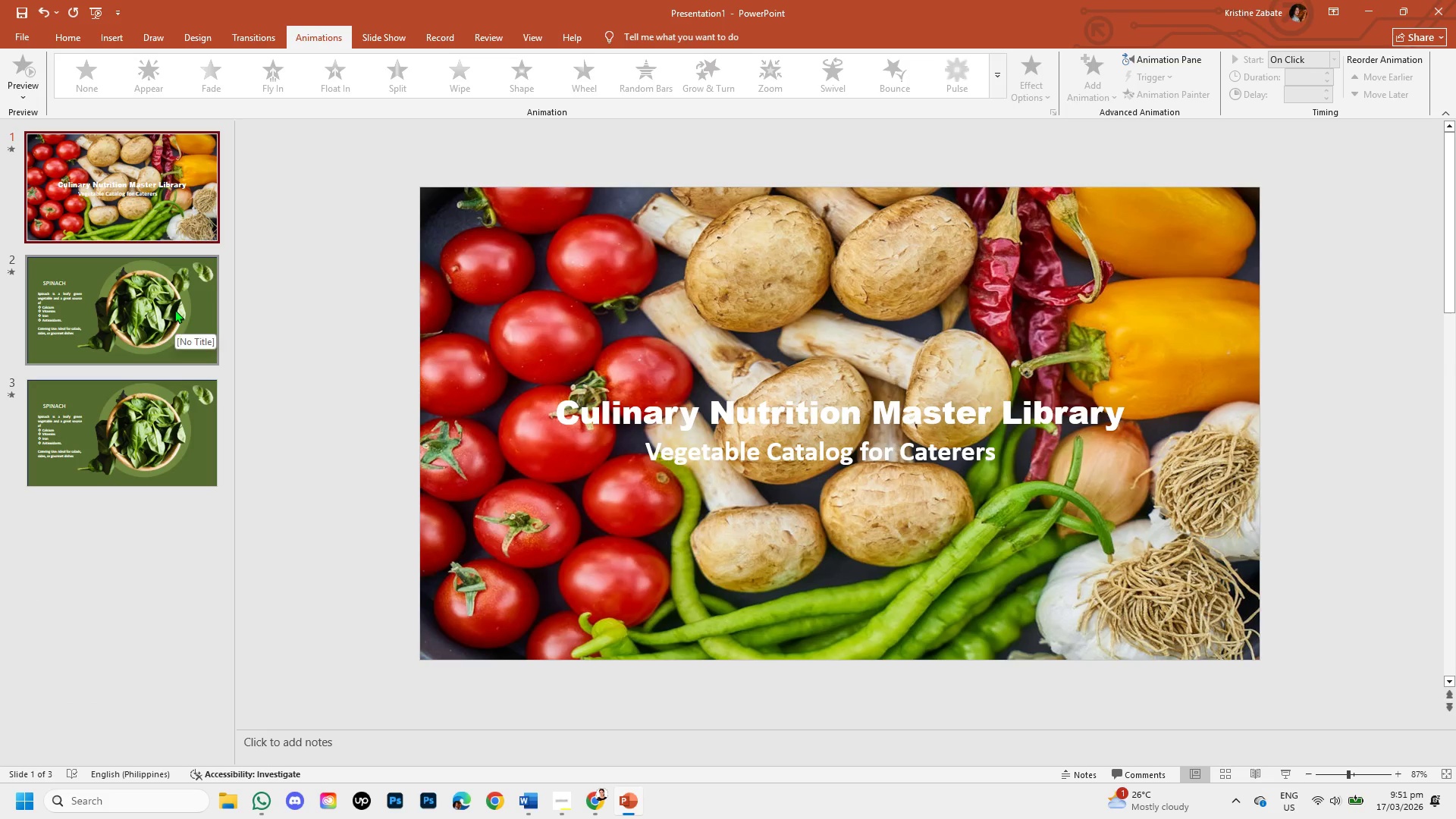 
left_click([174, 309])
 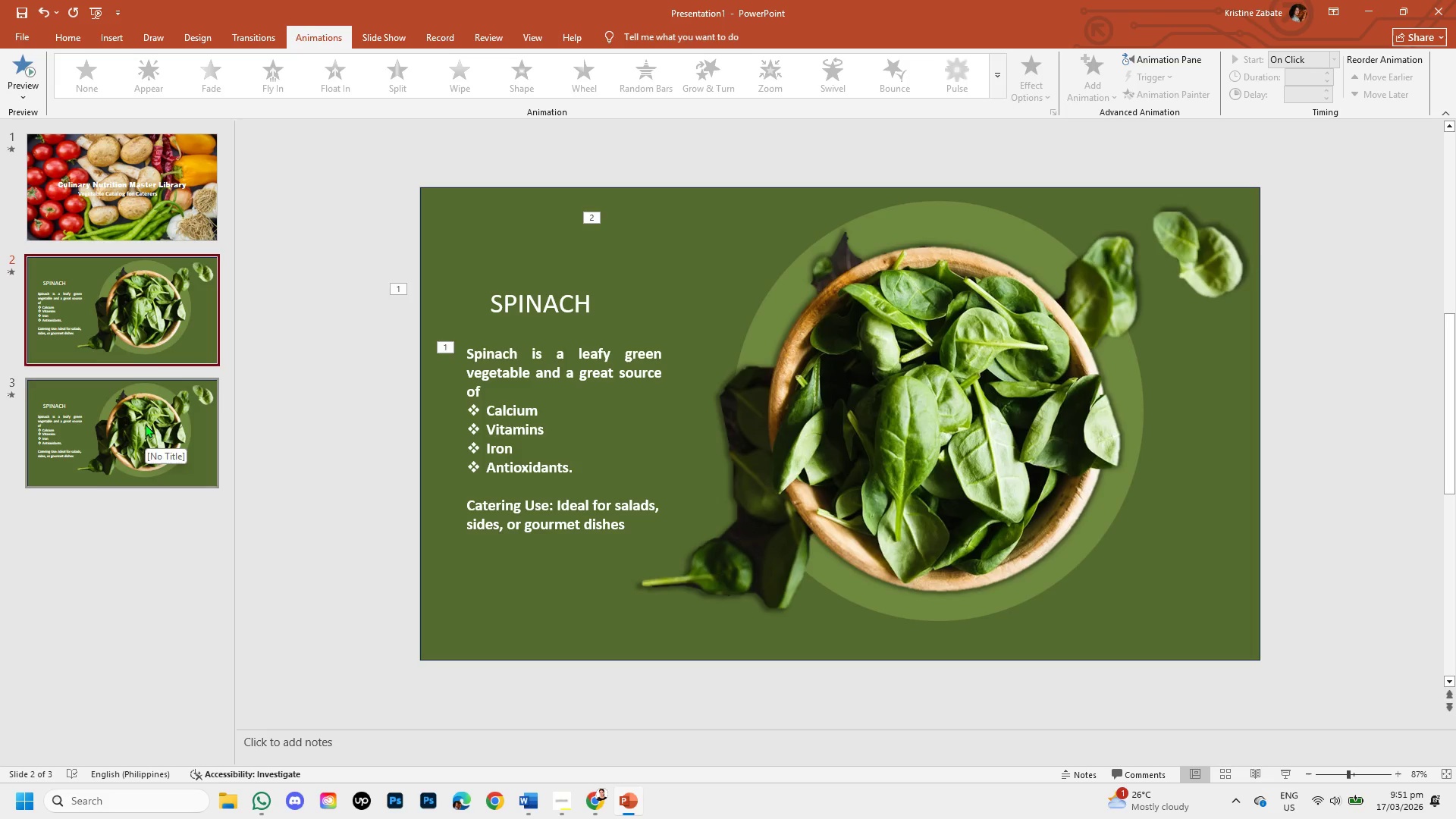 
wait(9.14)
 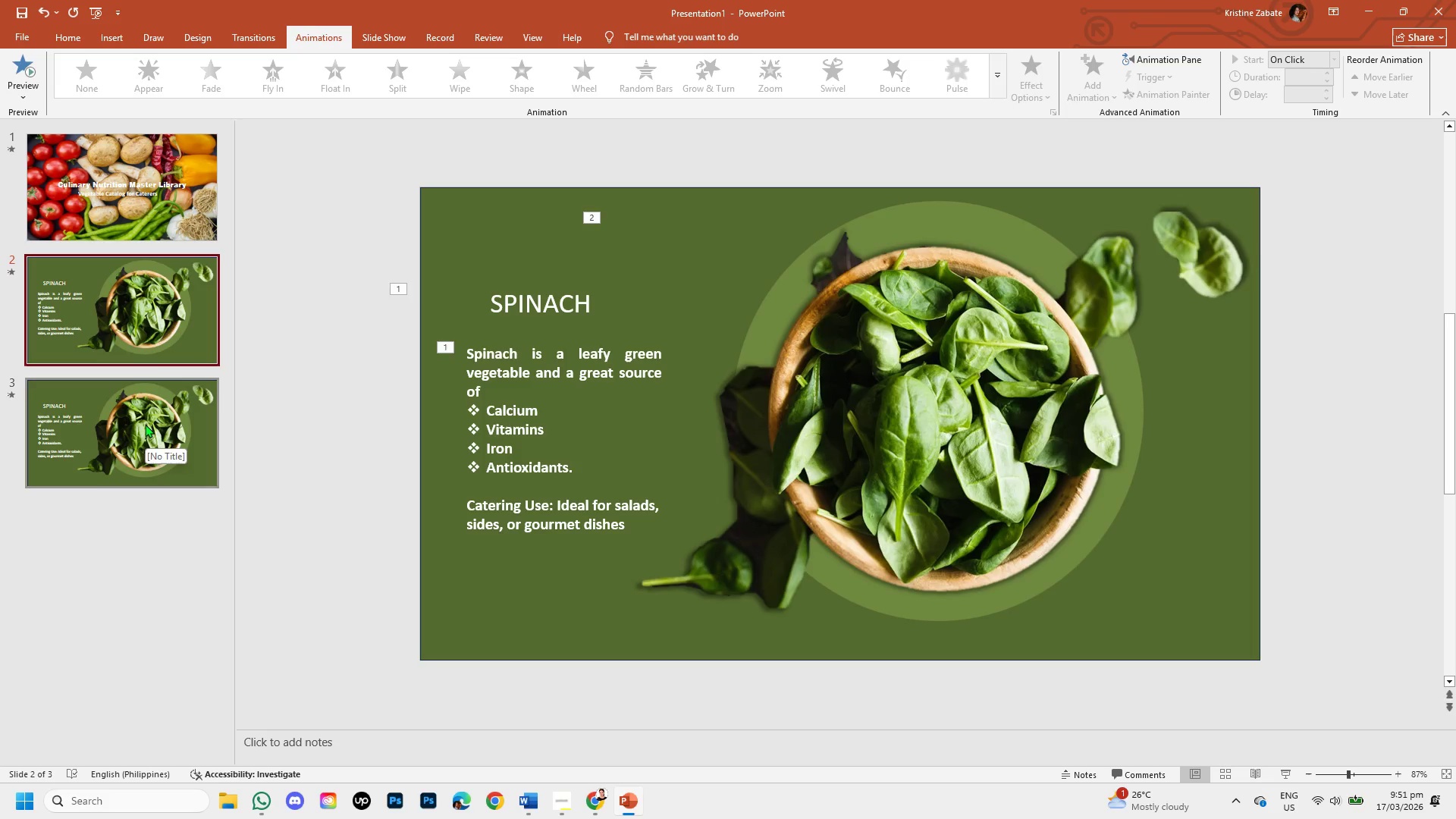 
left_click([145, 424])
 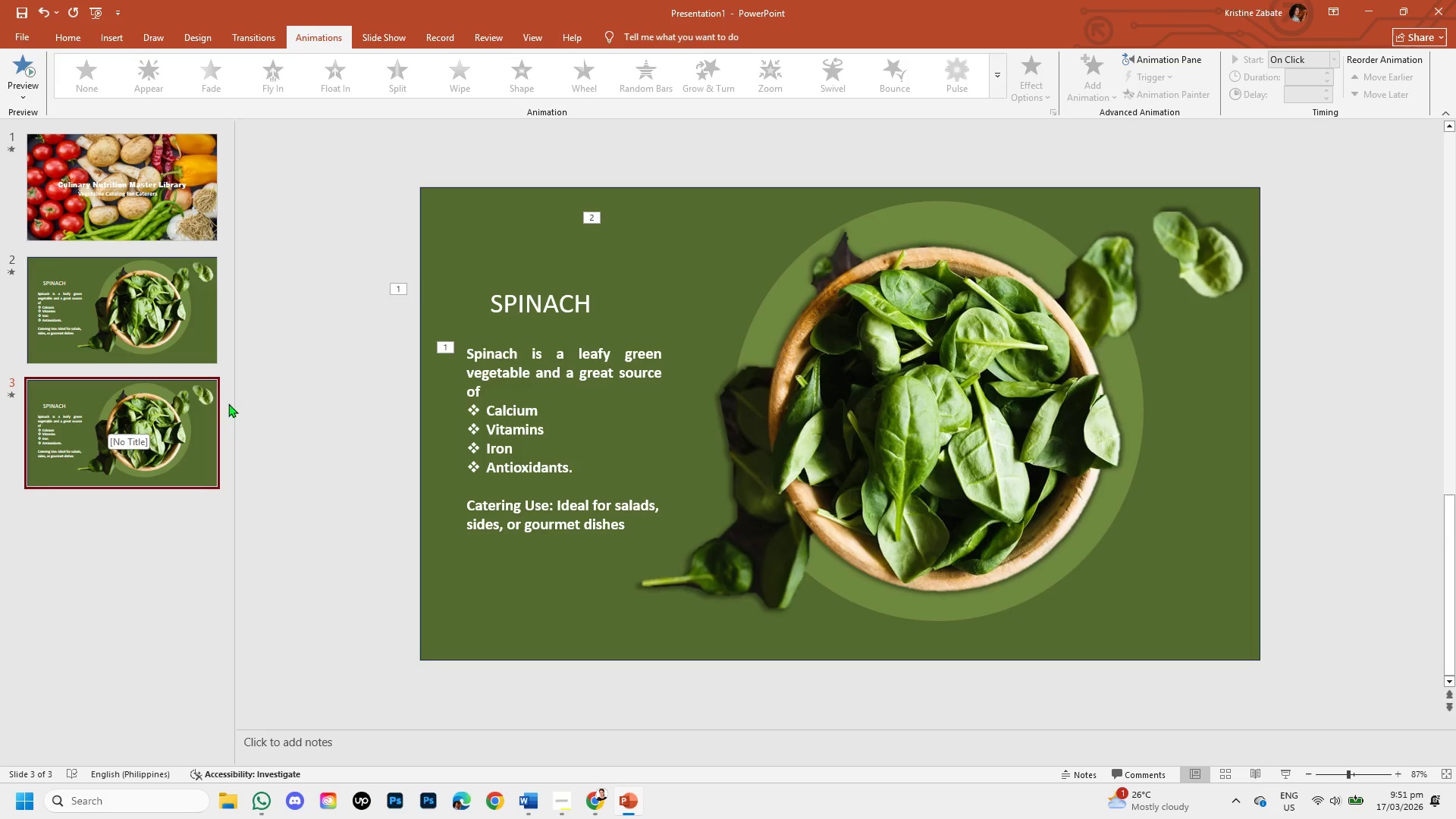 
left_click([917, 401])
 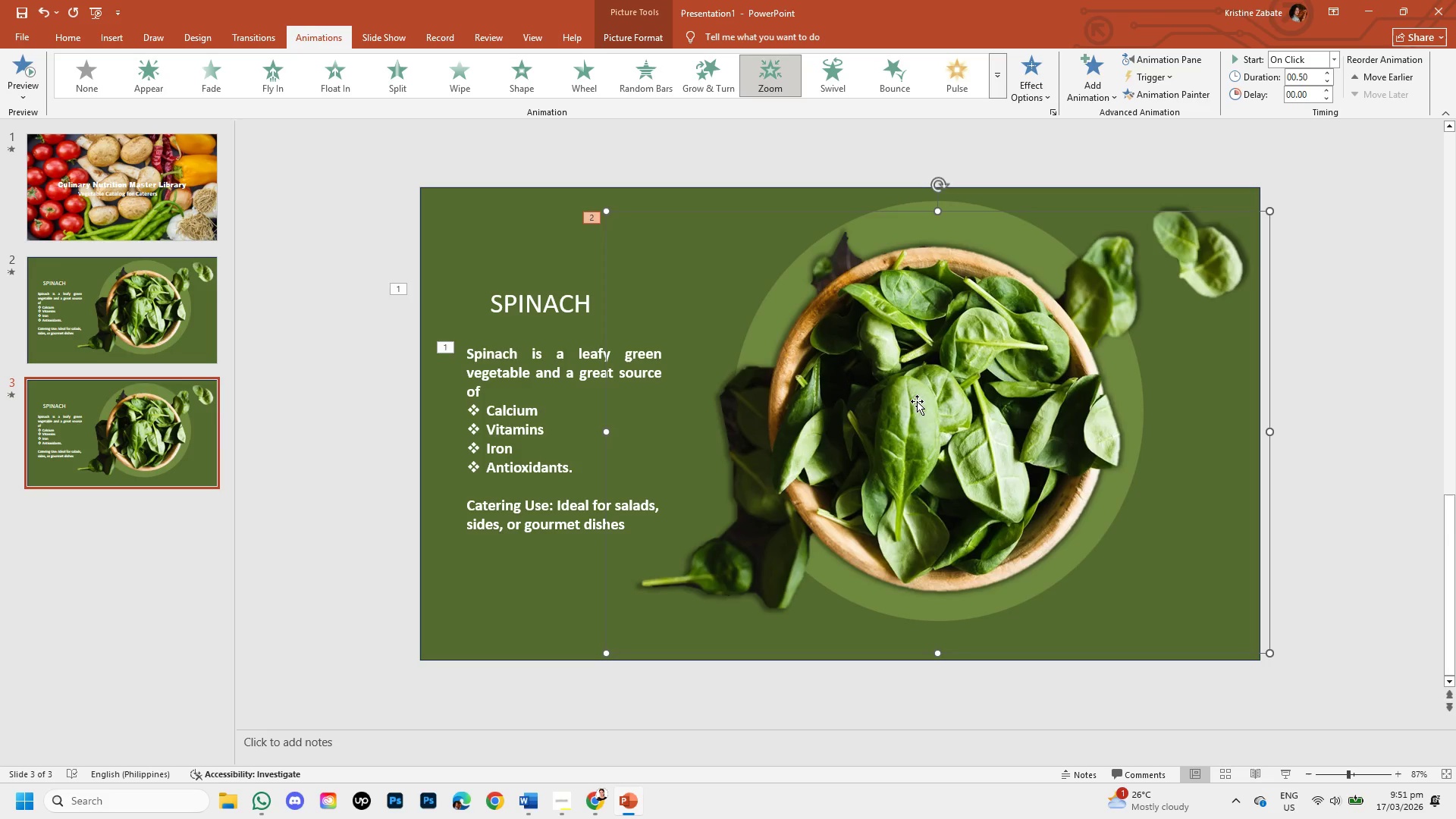 
key(Backspace)
 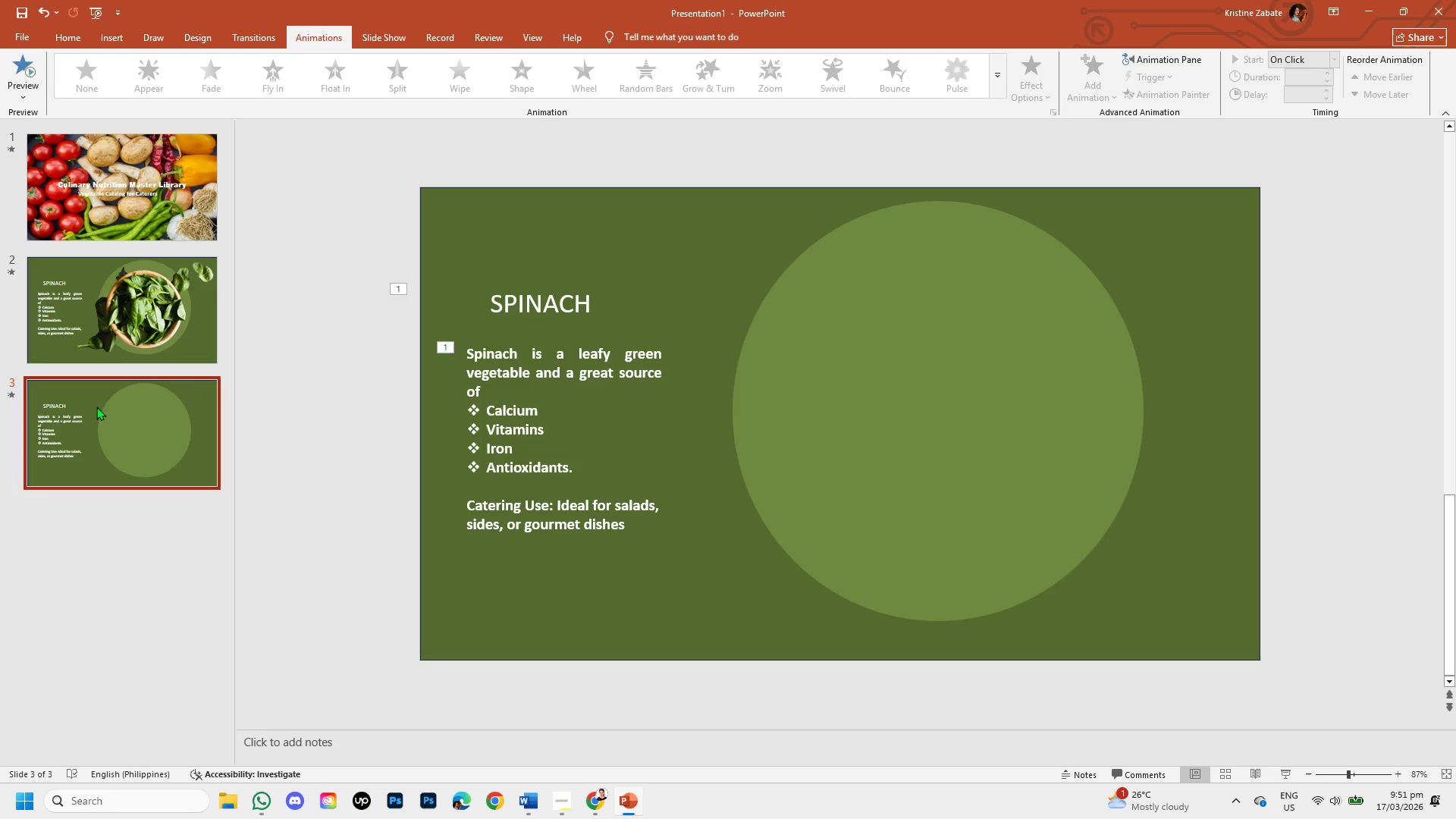 
right_click([96, 412])
 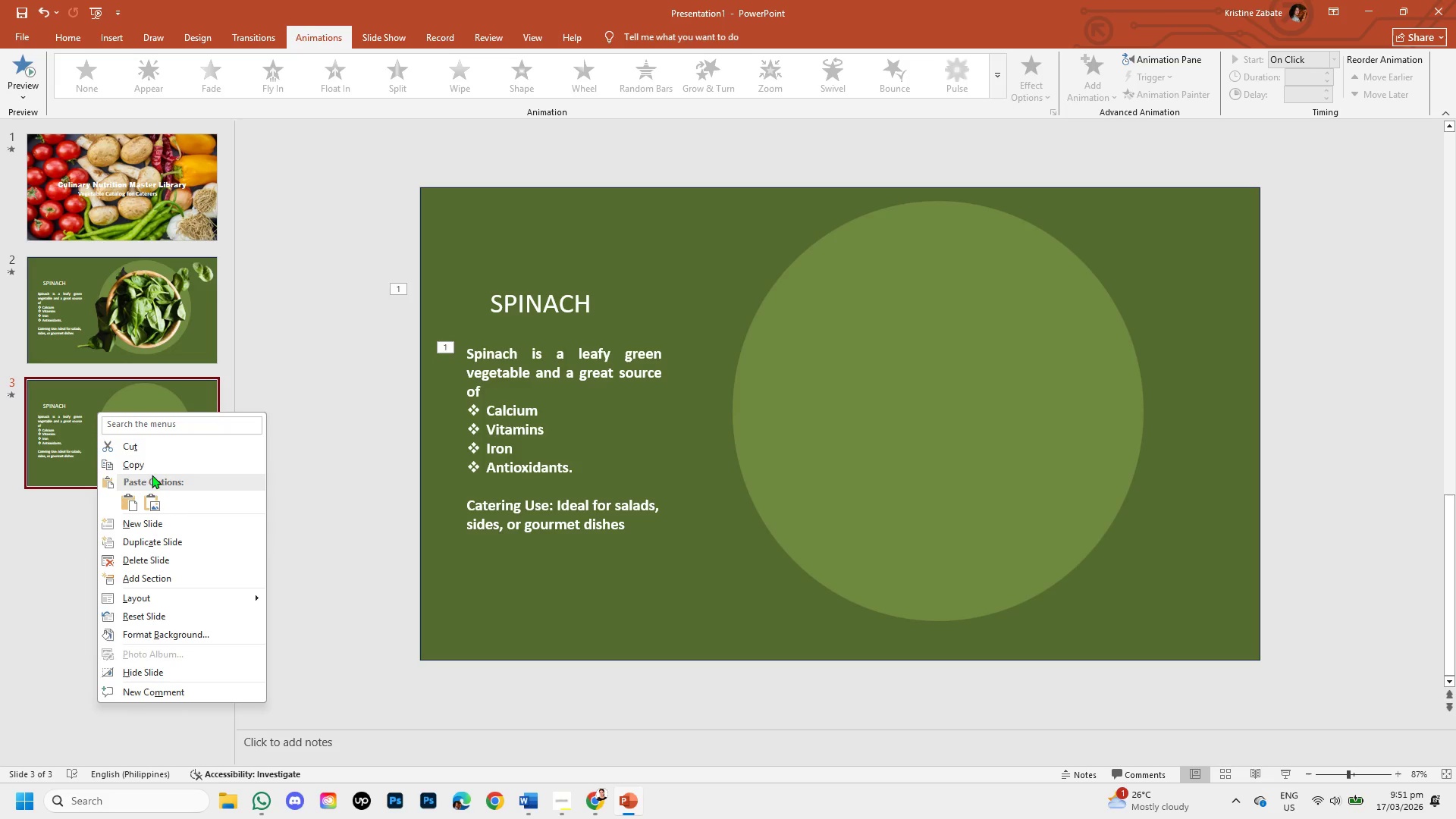 
left_click([152, 468])
 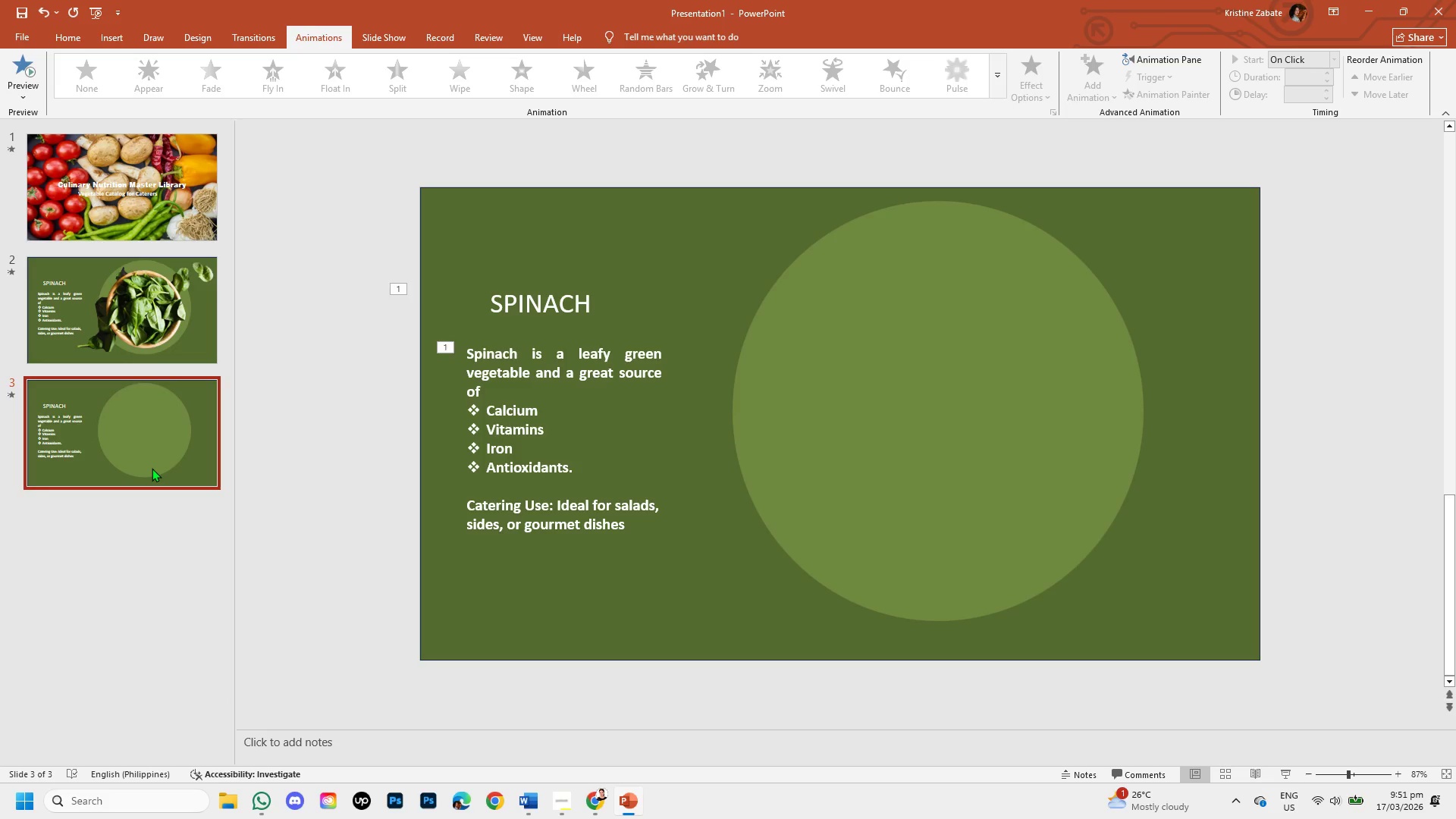 
key(Control+V)
 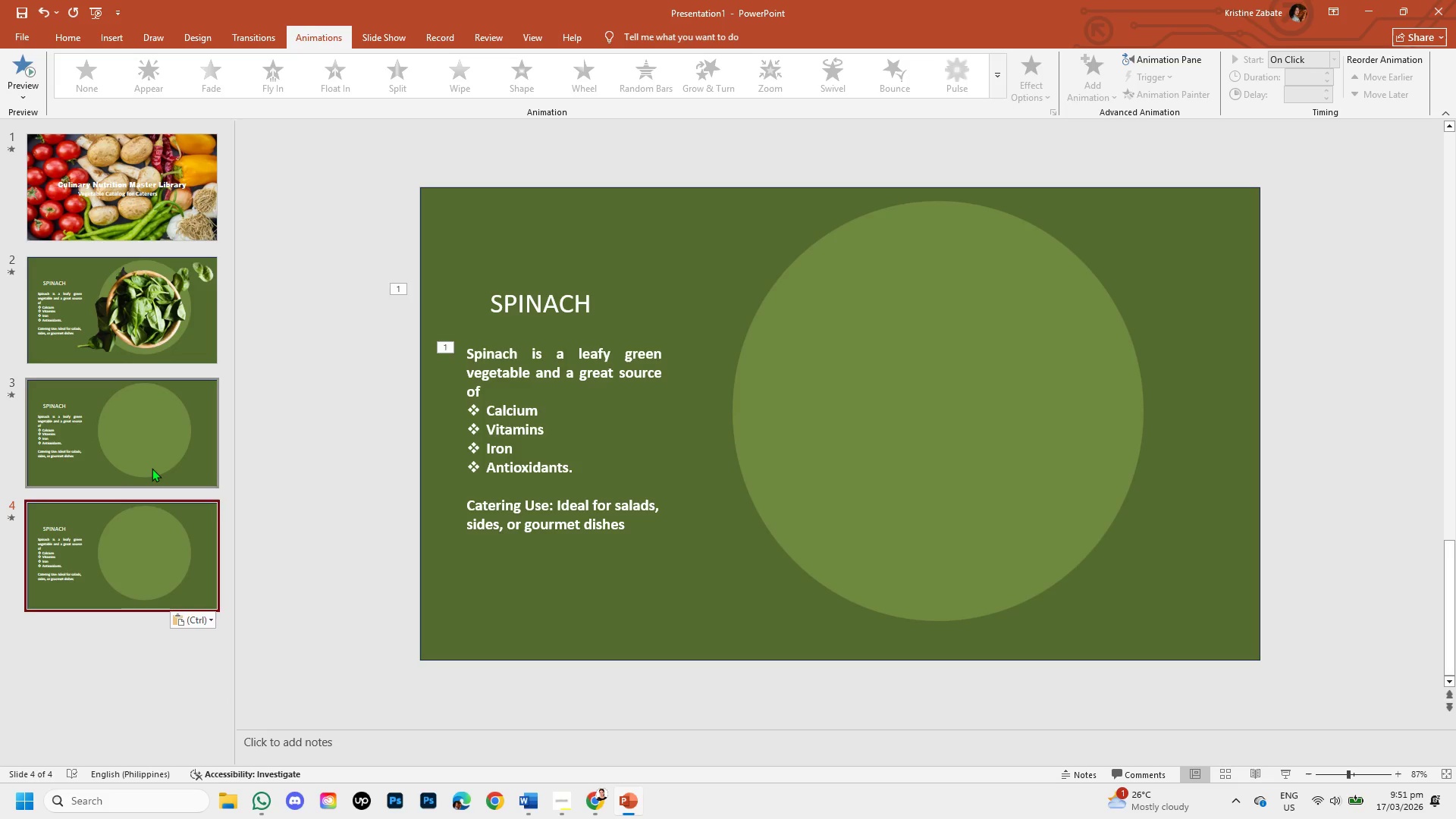 
key(Control+V)
 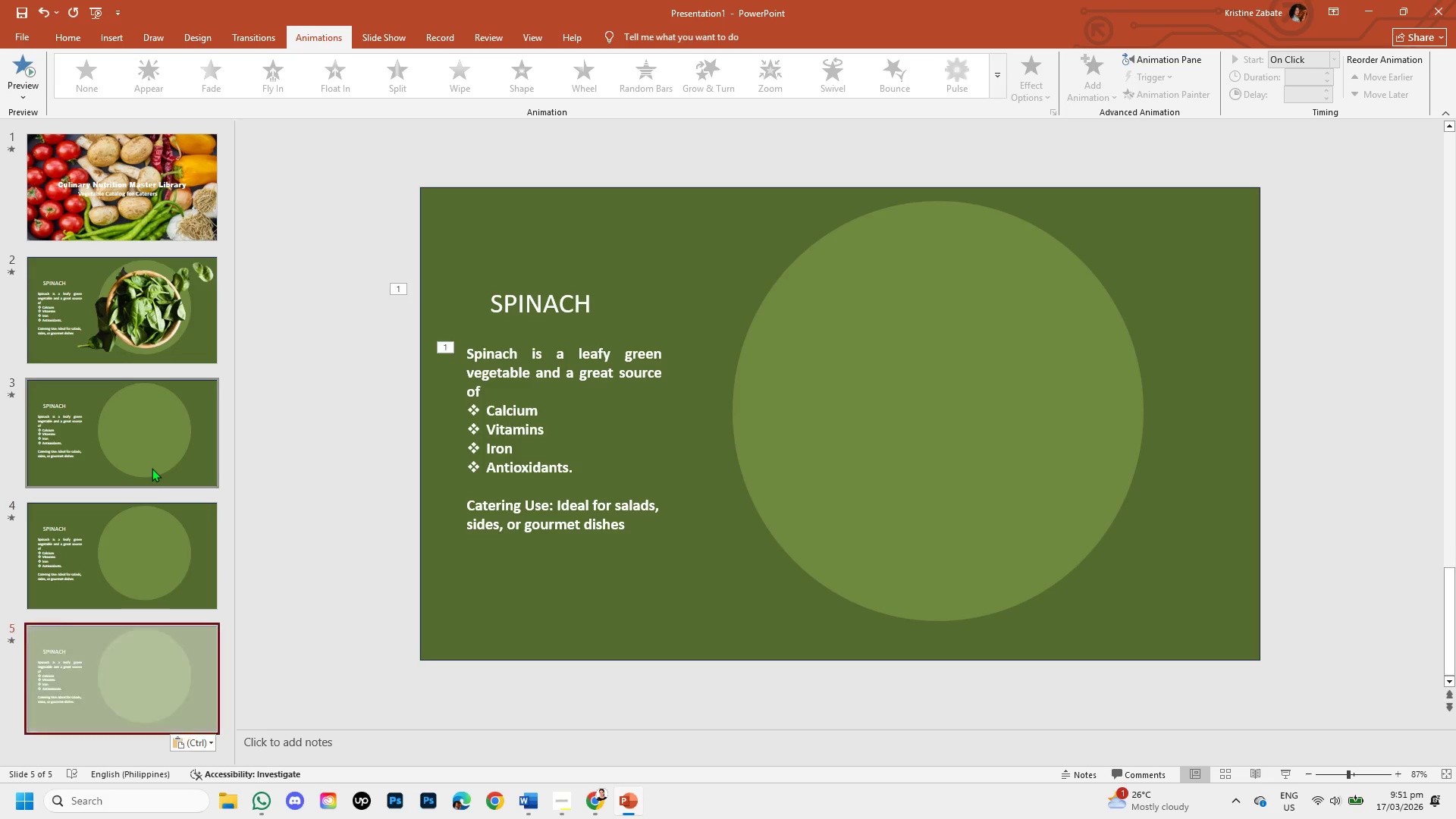 
key(Control+V)
 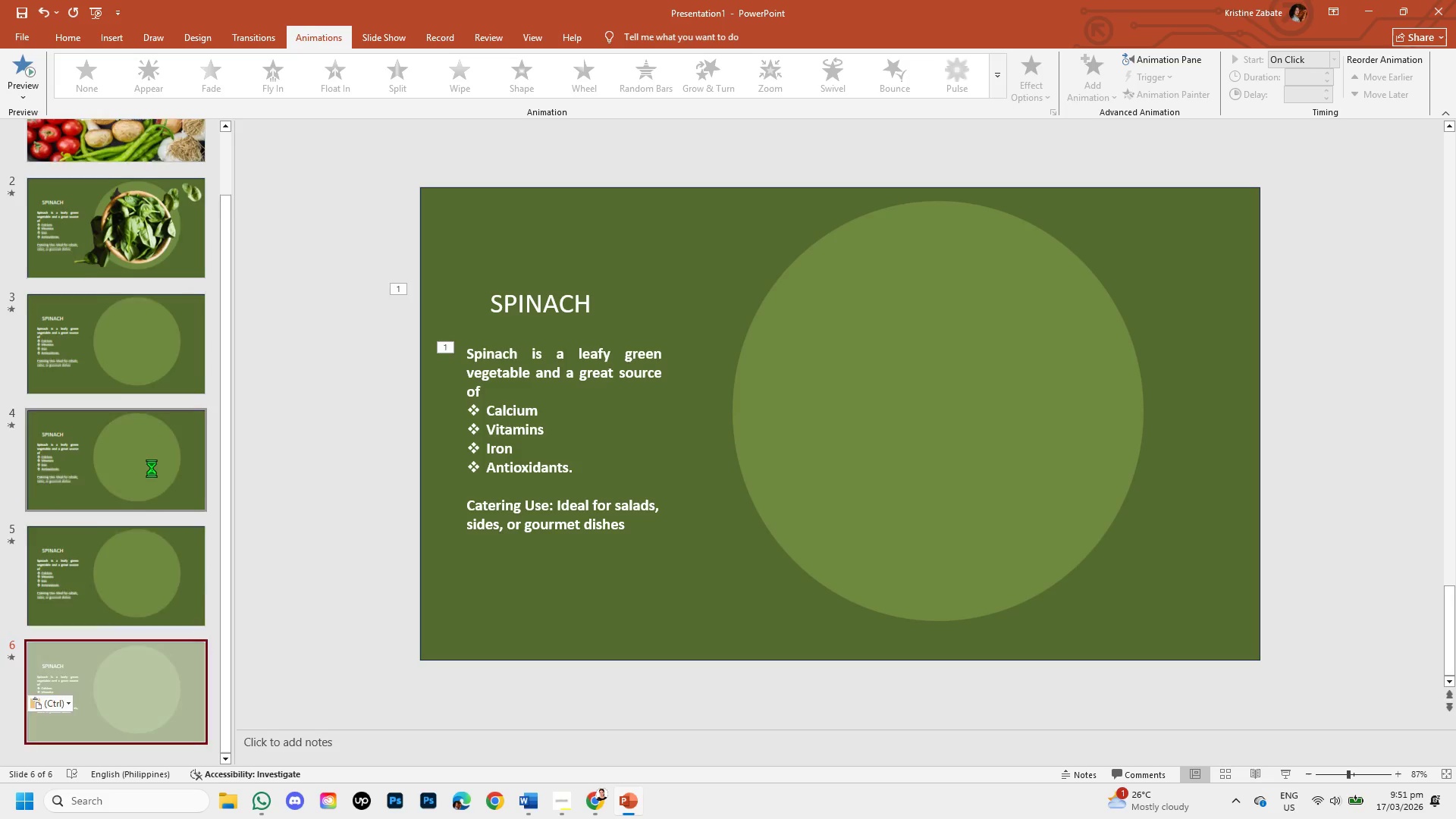 
key(Control+V)
 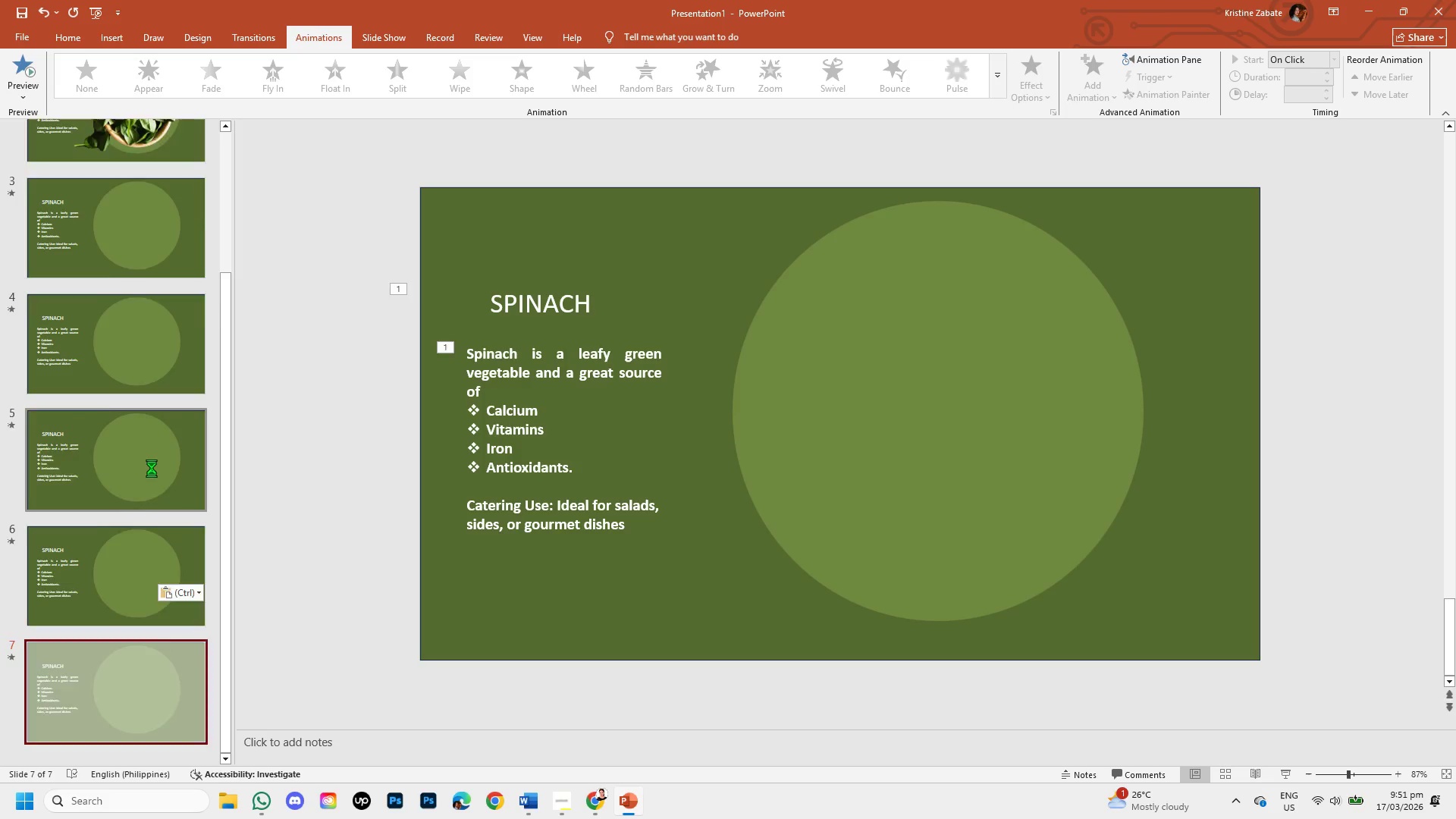 
key(Control+V)
 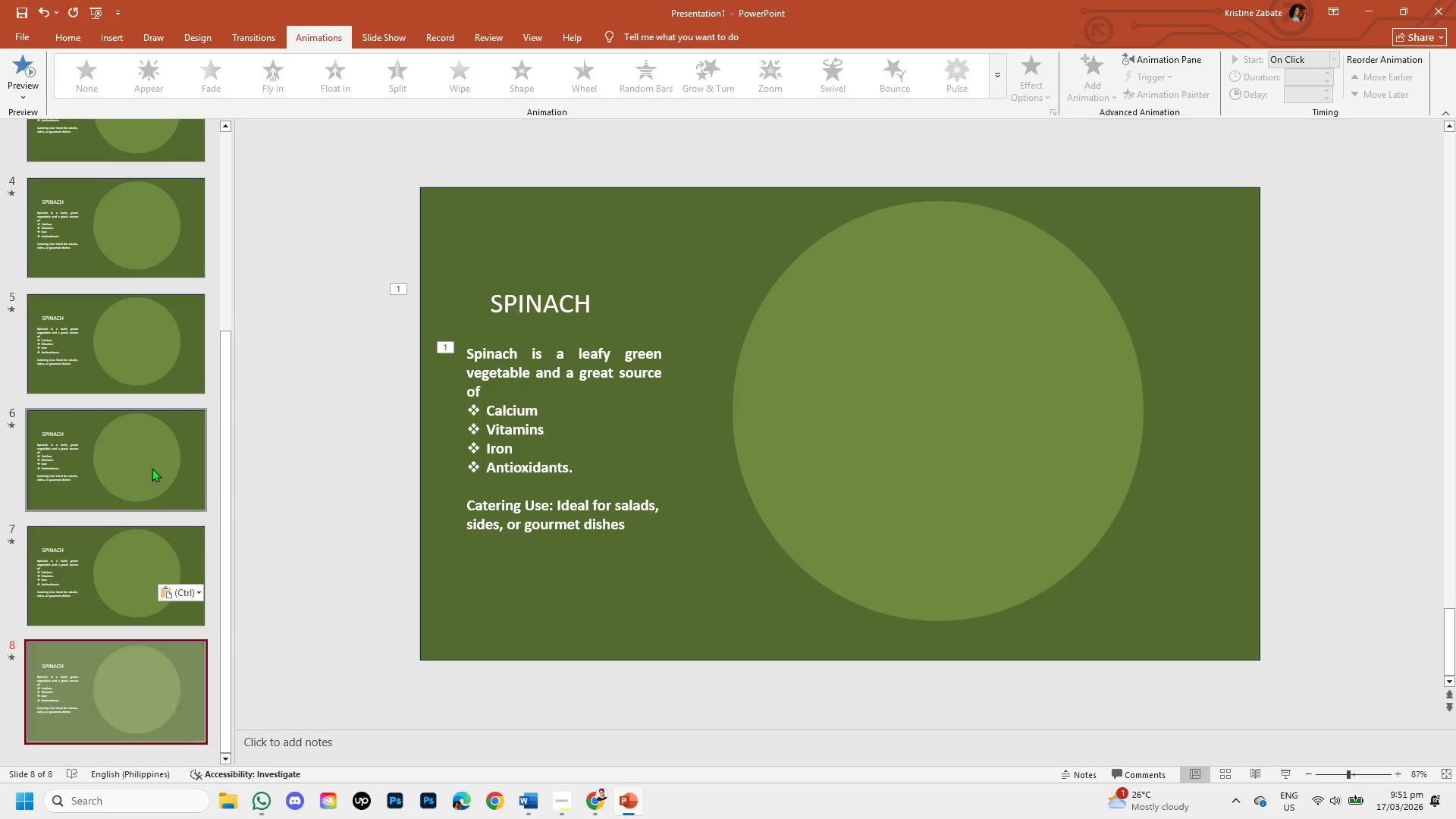 
key(Control+V)
 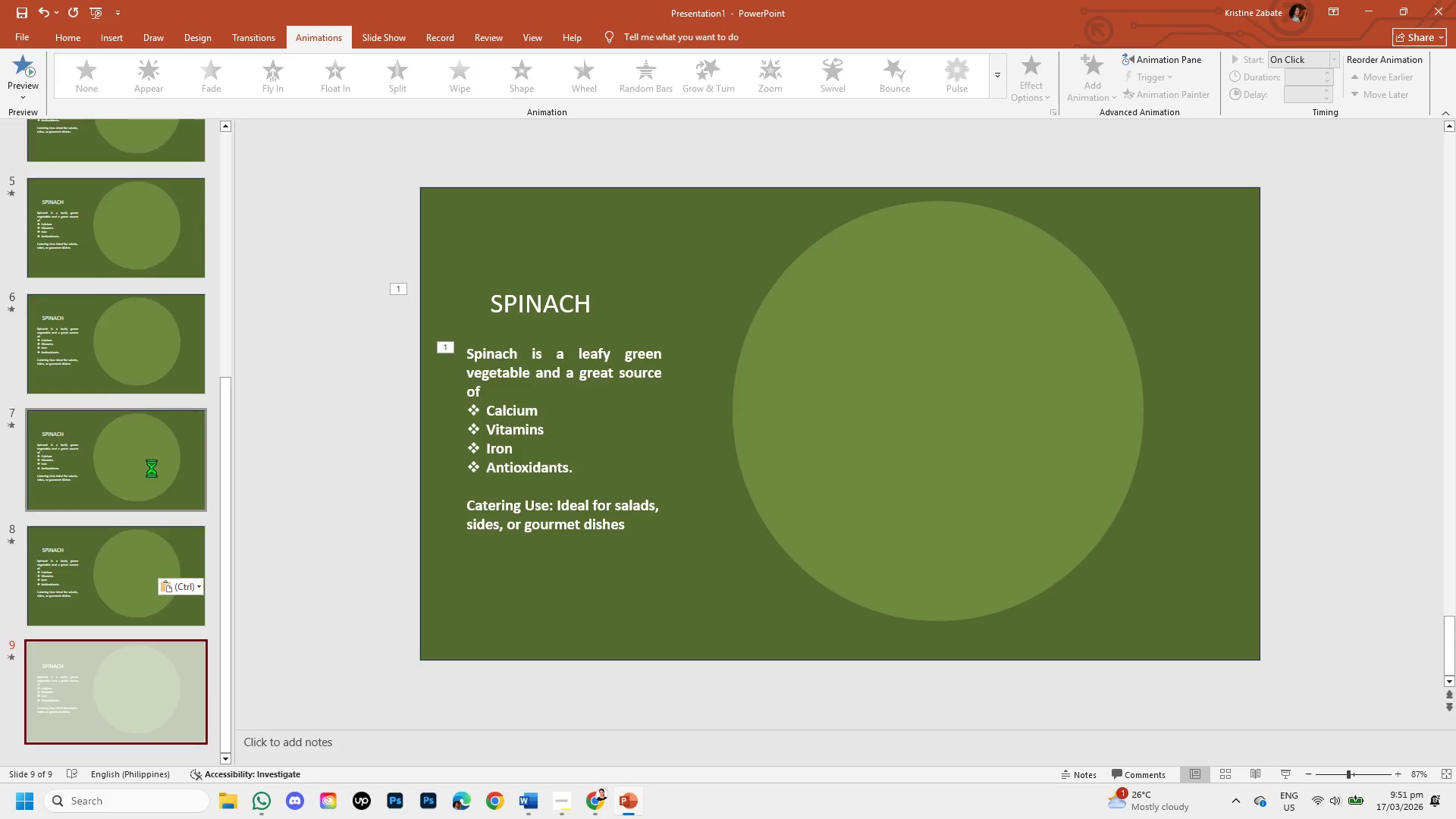 
key(Control+V)
 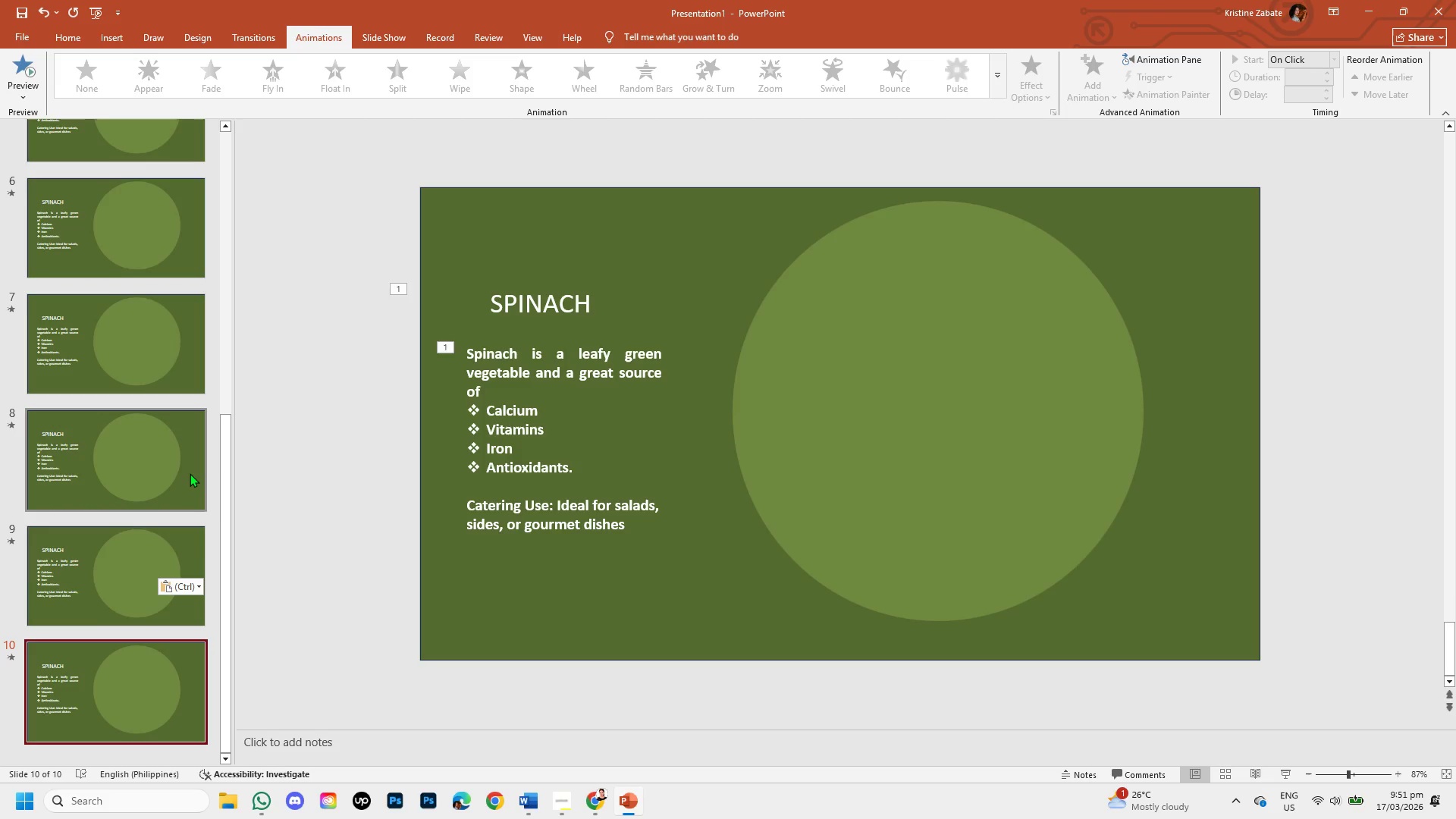 
scroll: coordinate [190, 473], scroll_direction: up, amount: 4.0
 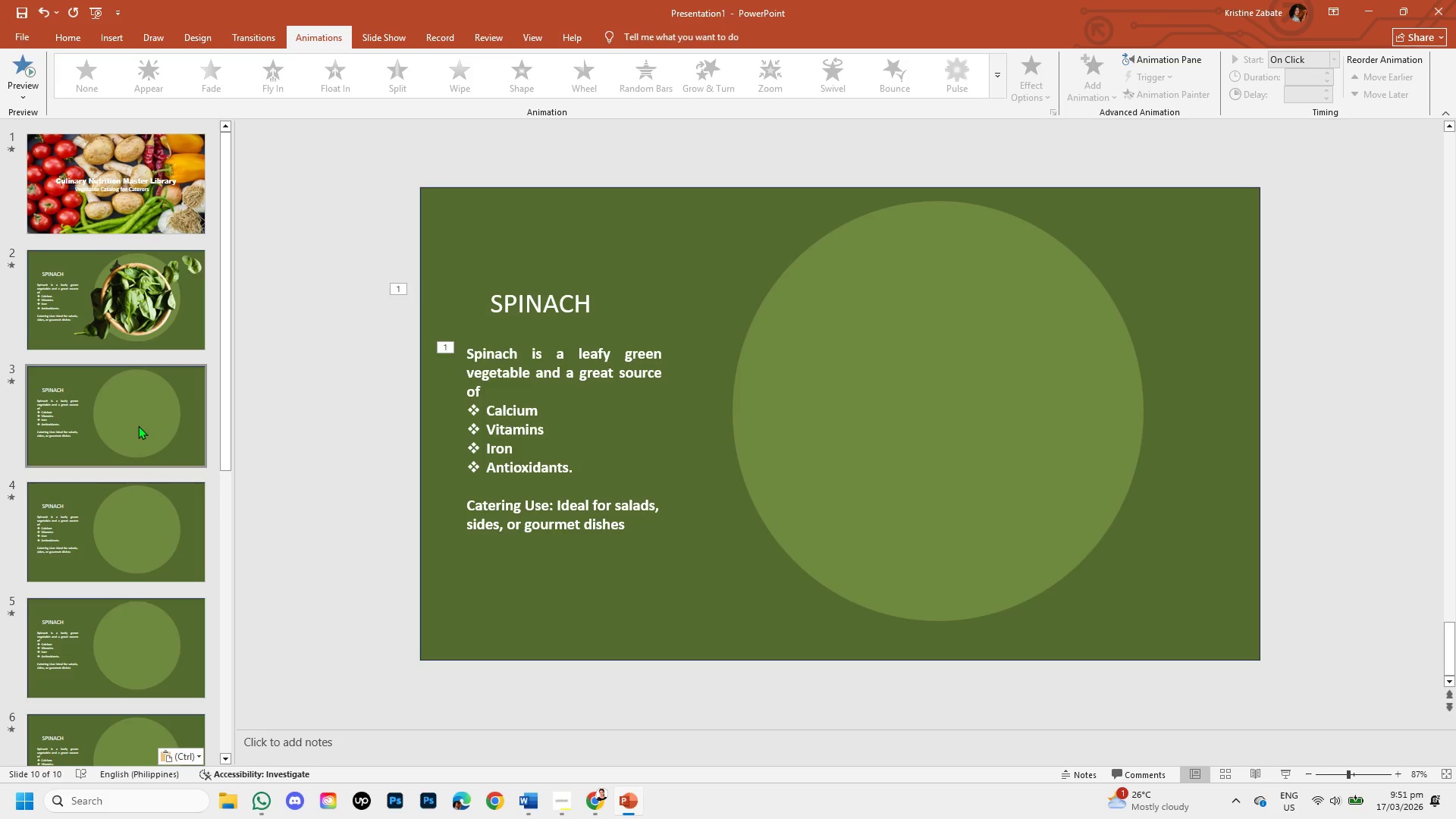 
left_click([138, 425])
 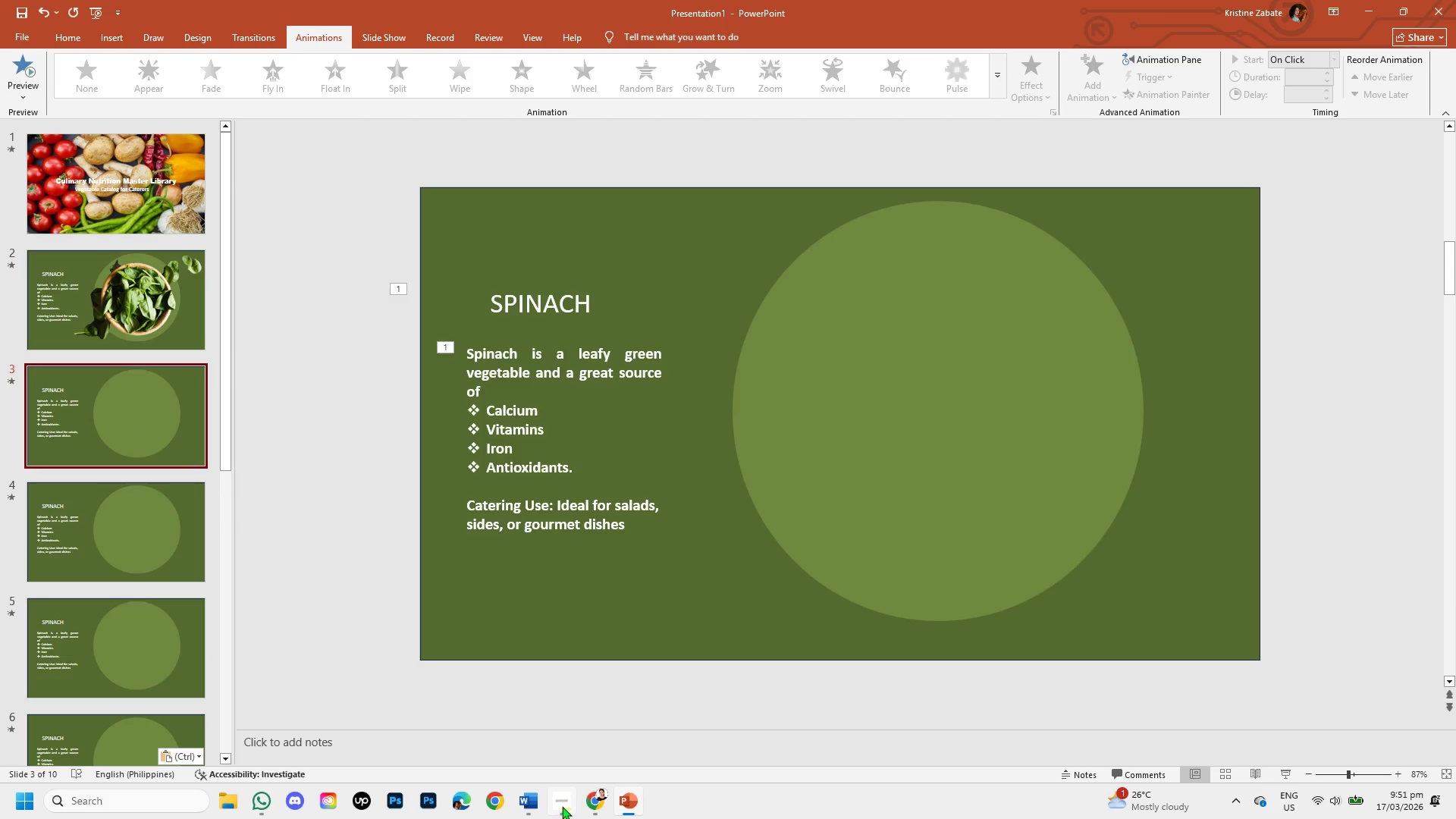 
left_click([562, 806])